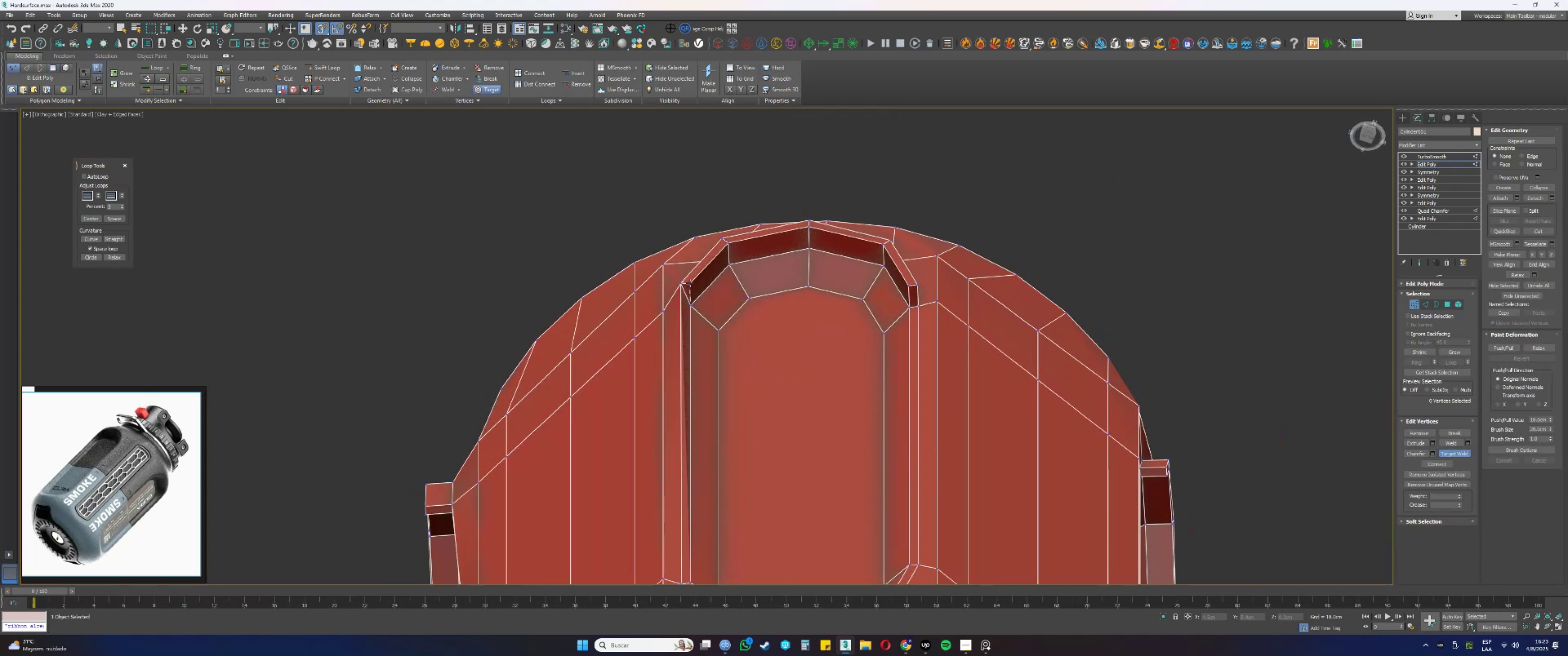 
triple_click([690, 282])
 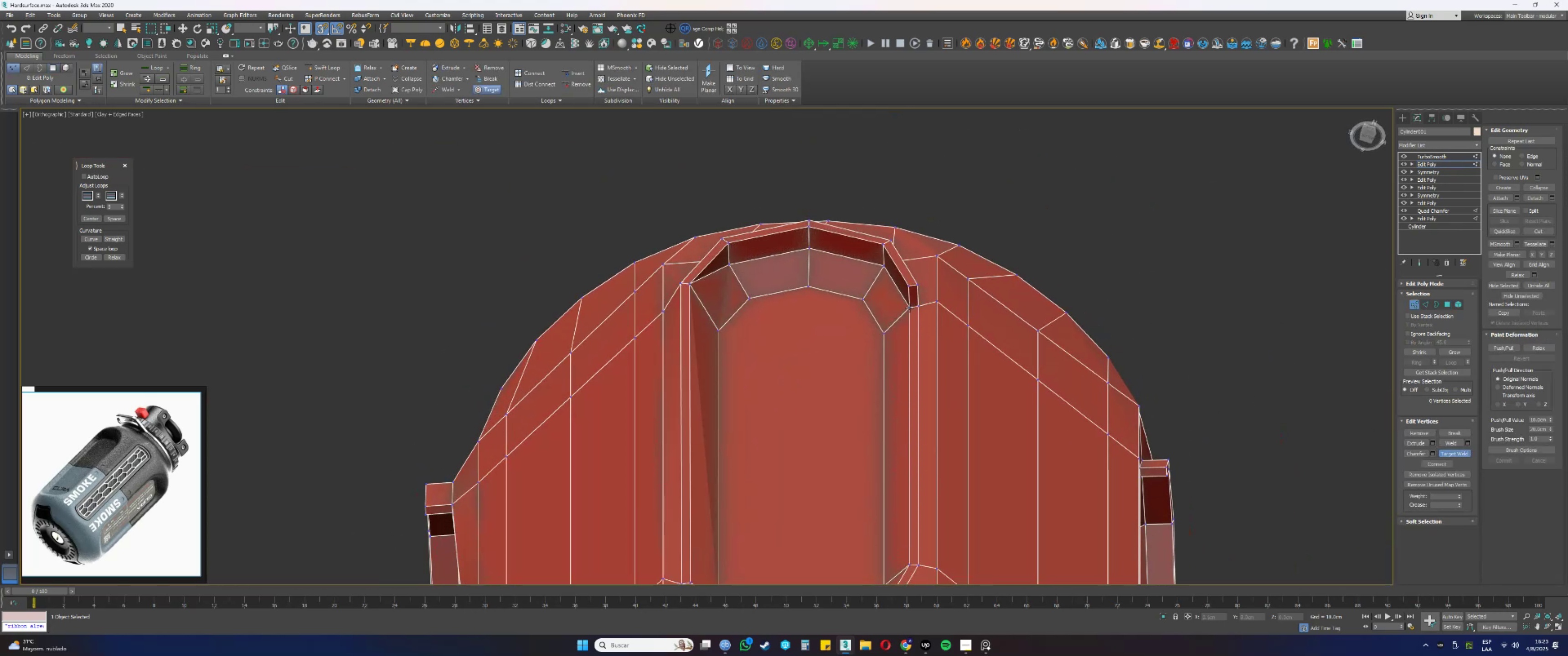 
double_click([908, 287])
 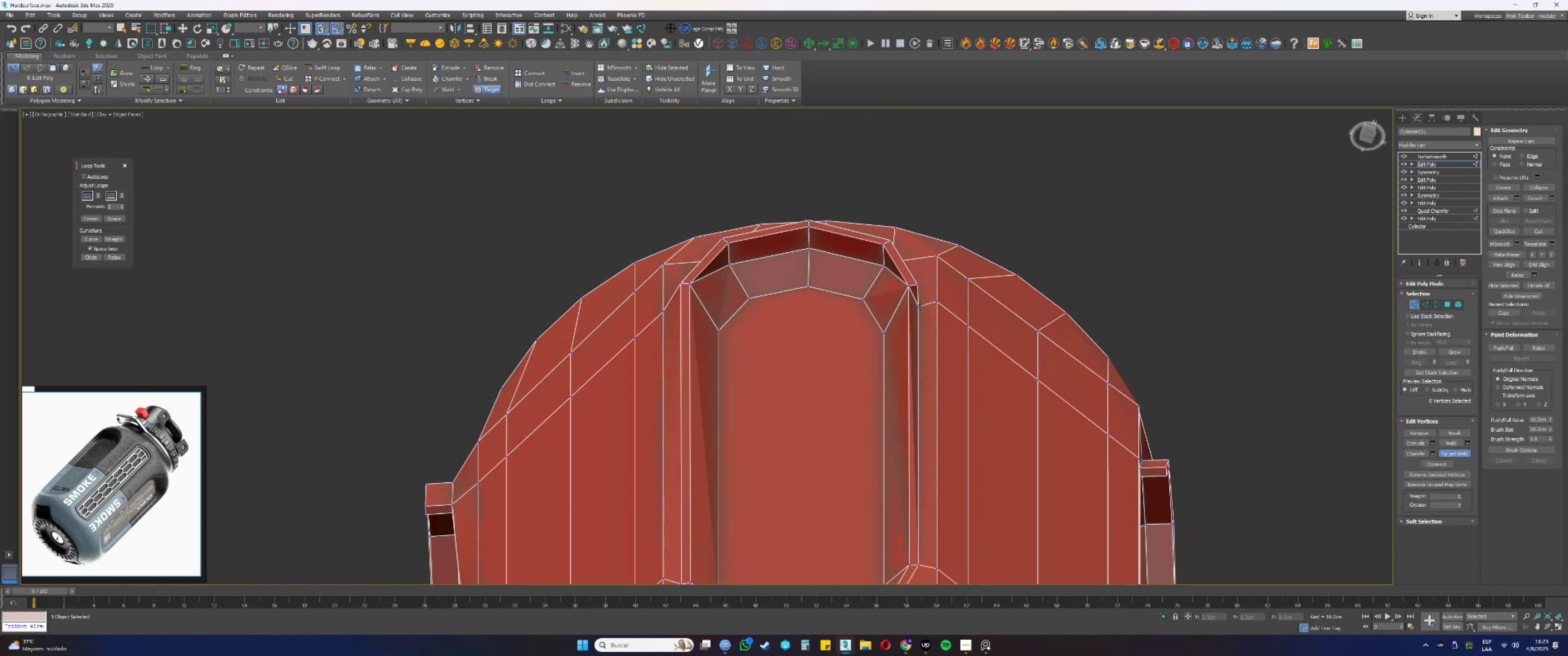 
left_click([918, 305])
 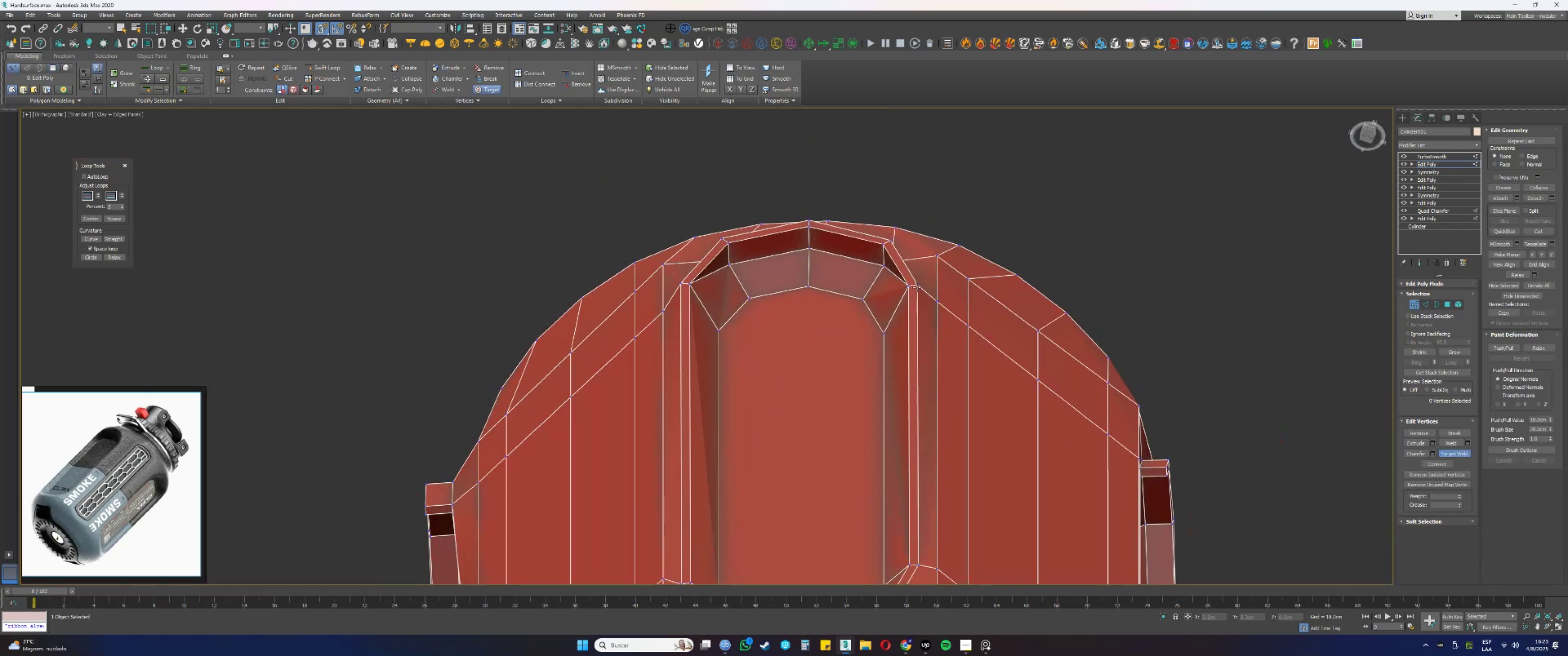 
scroll: coordinate [770, 288], scroll_direction: down, amount: 2.0
 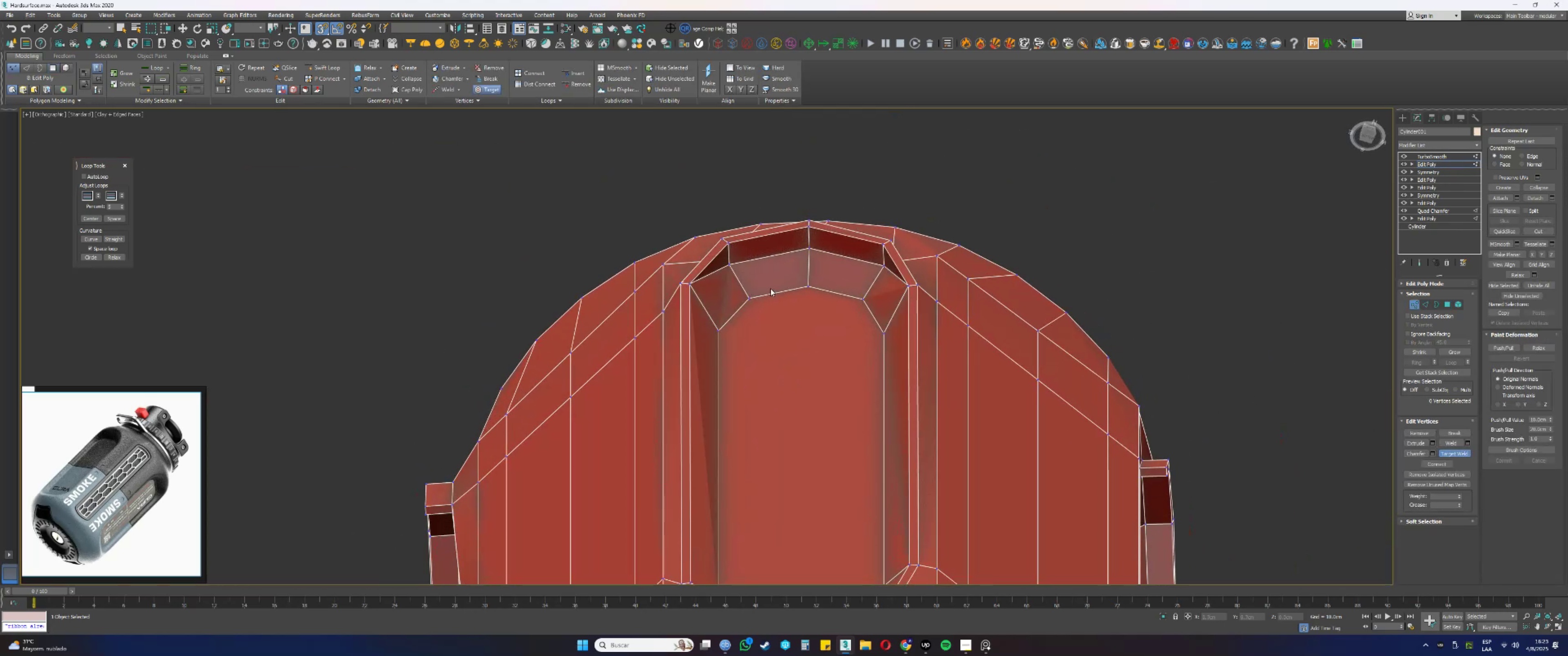 
hold_key(key=AltLeft, duration=0.44)
 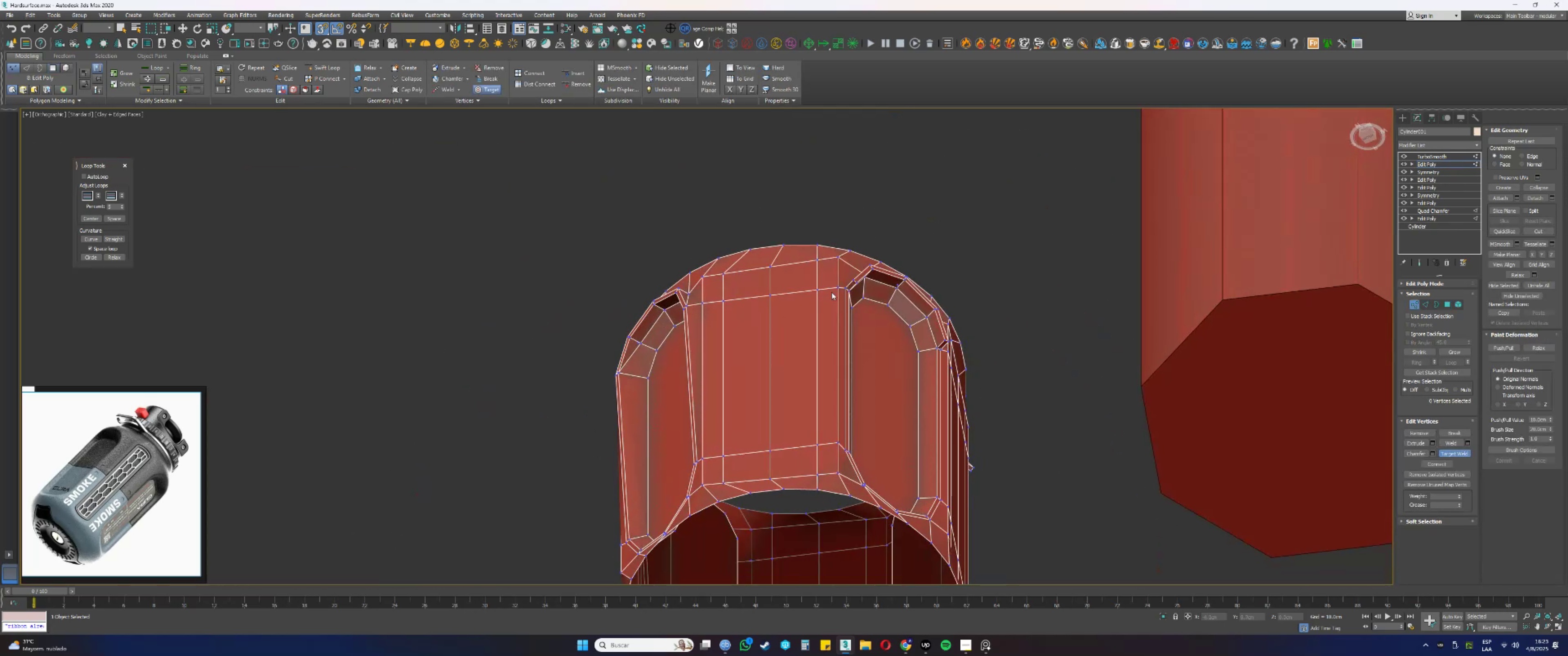 
scroll: coordinate [877, 272], scroll_direction: up, amount: 3.0
 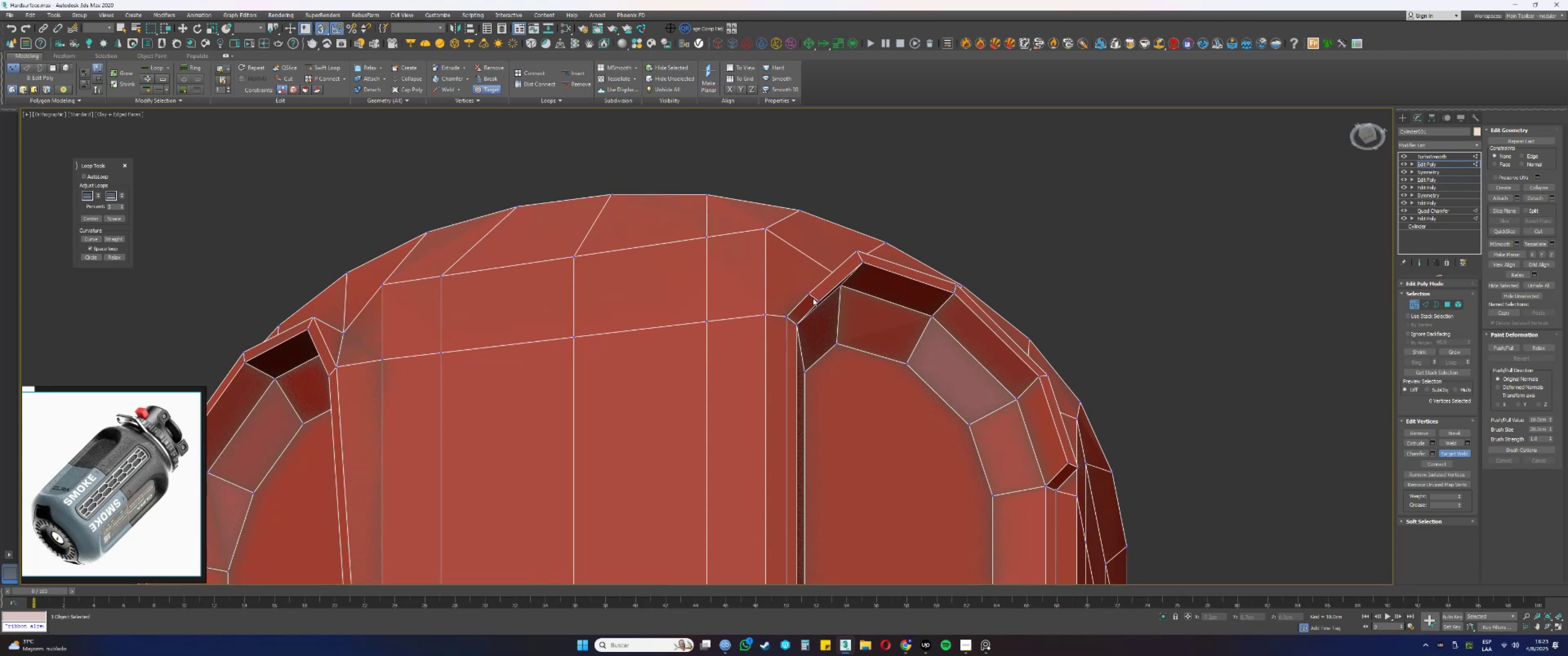 
key(Alt+AltLeft)
 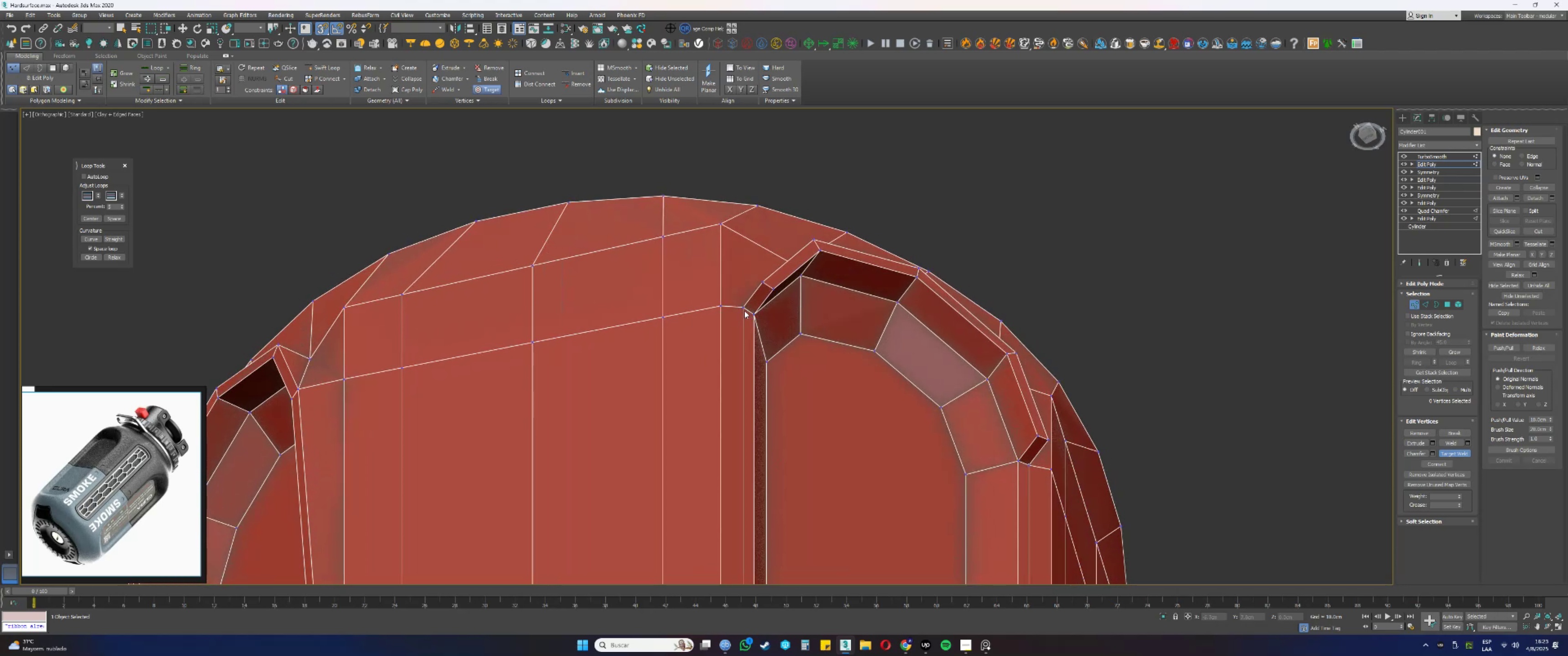 
left_click([743, 308])
 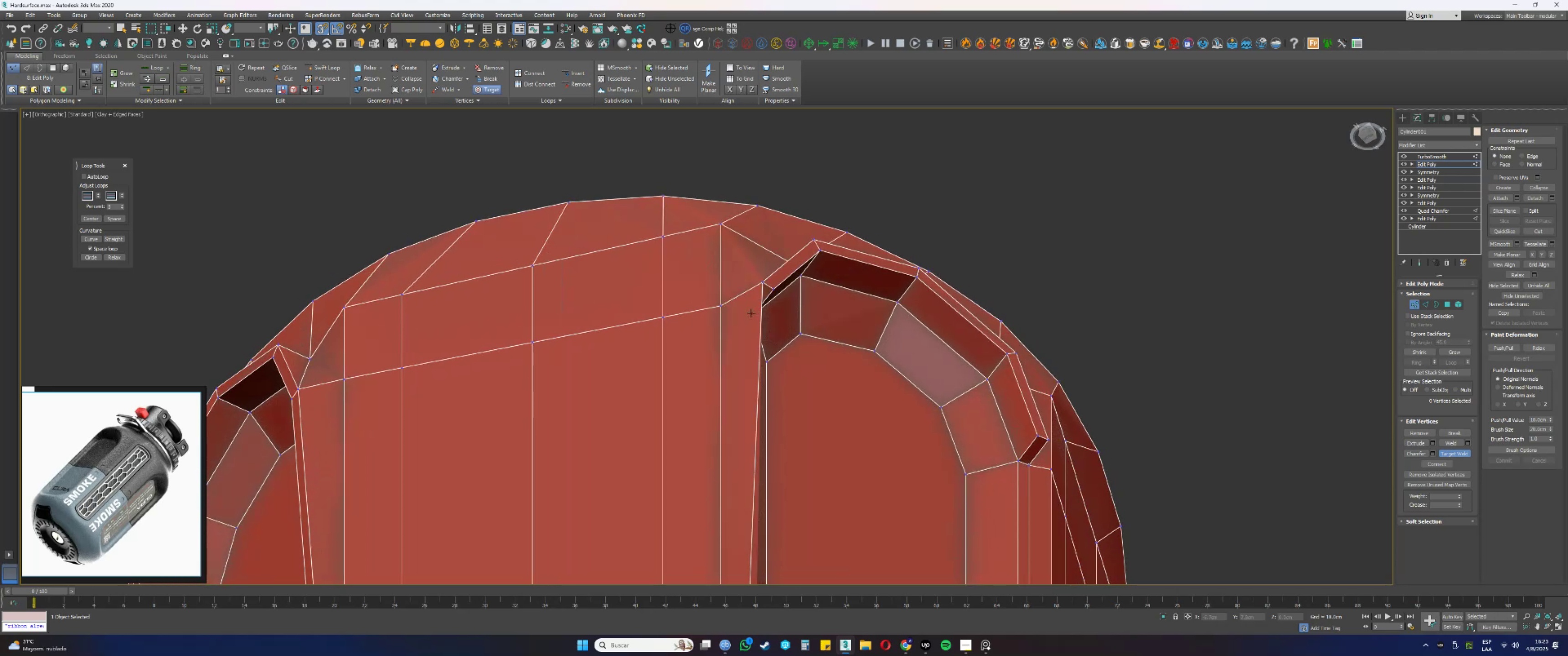 
double_click([775, 287])
 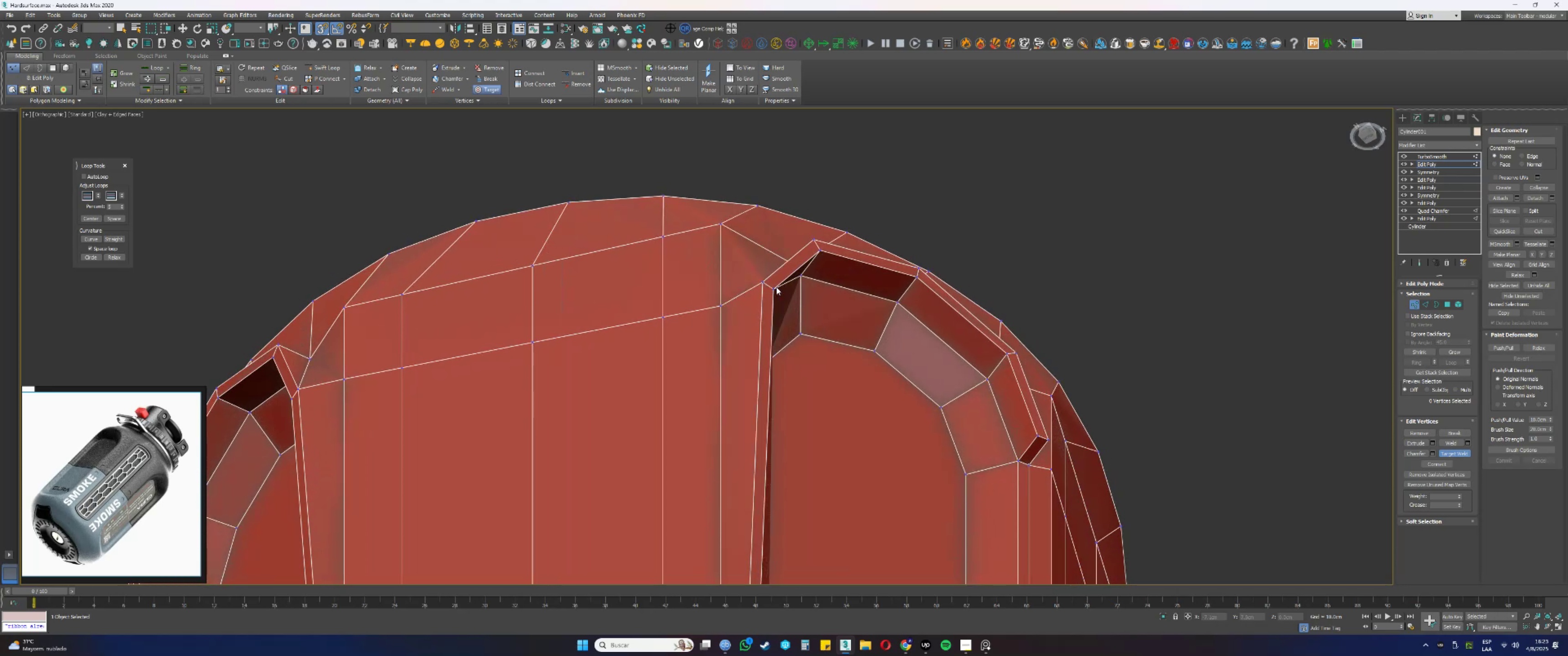 
scroll: coordinate [776, 287], scroll_direction: down, amount: 2.0
 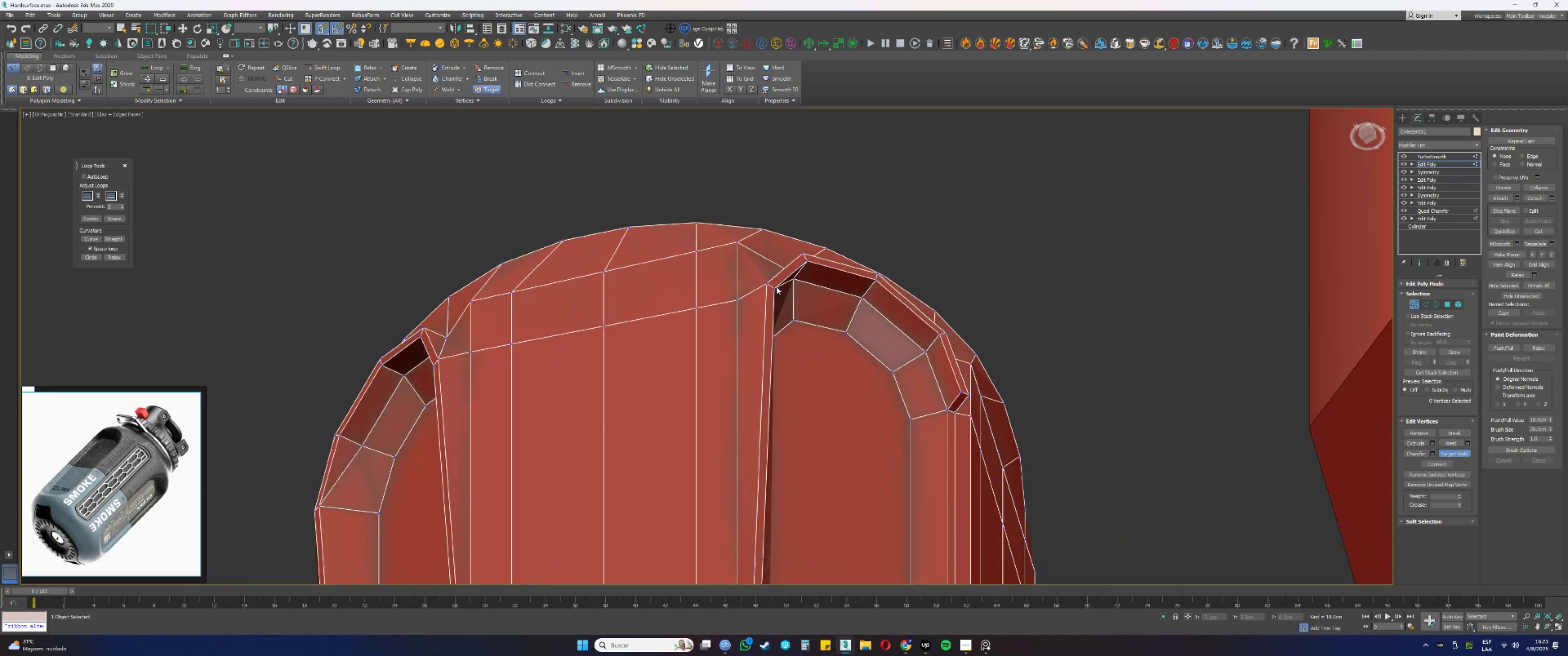 
hold_key(key=AltLeft, duration=0.59)
 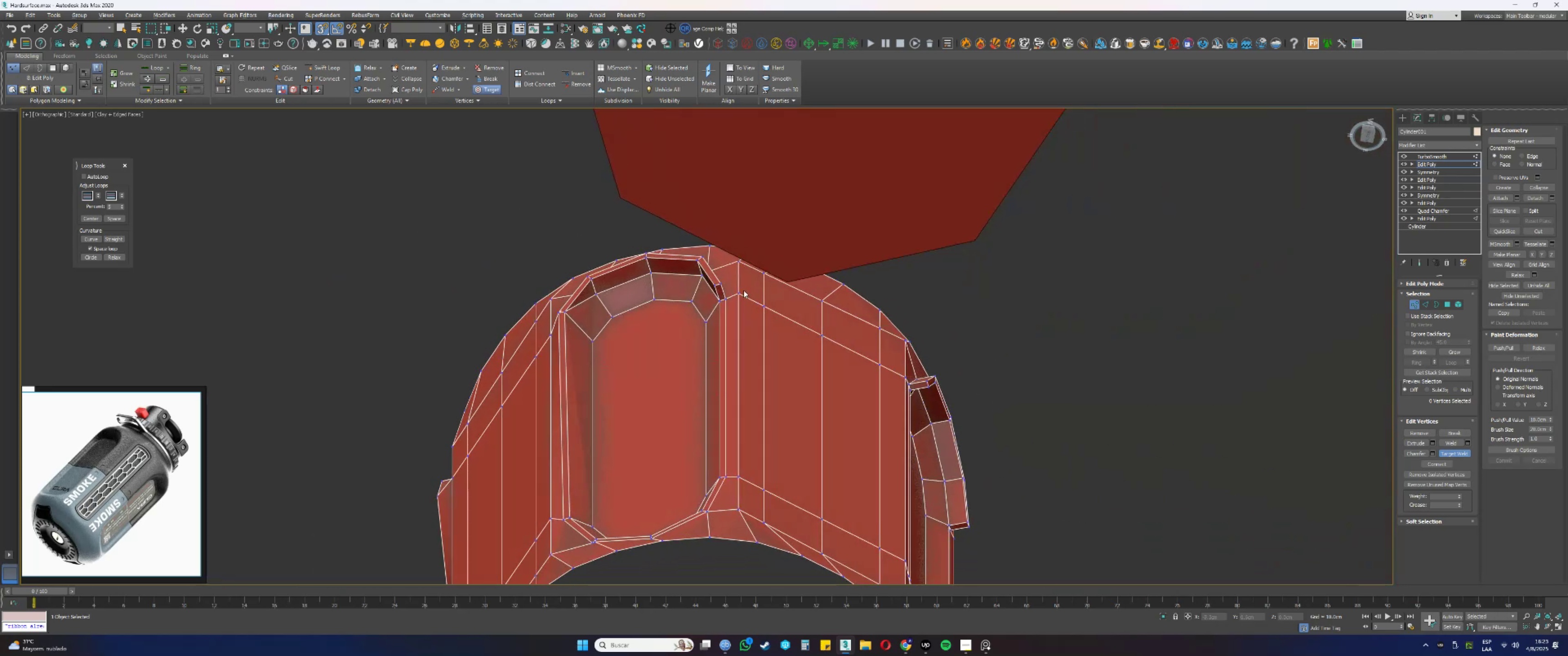 
scroll: coordinate [720, 283], scroll_direction: up, amount: 2.0
 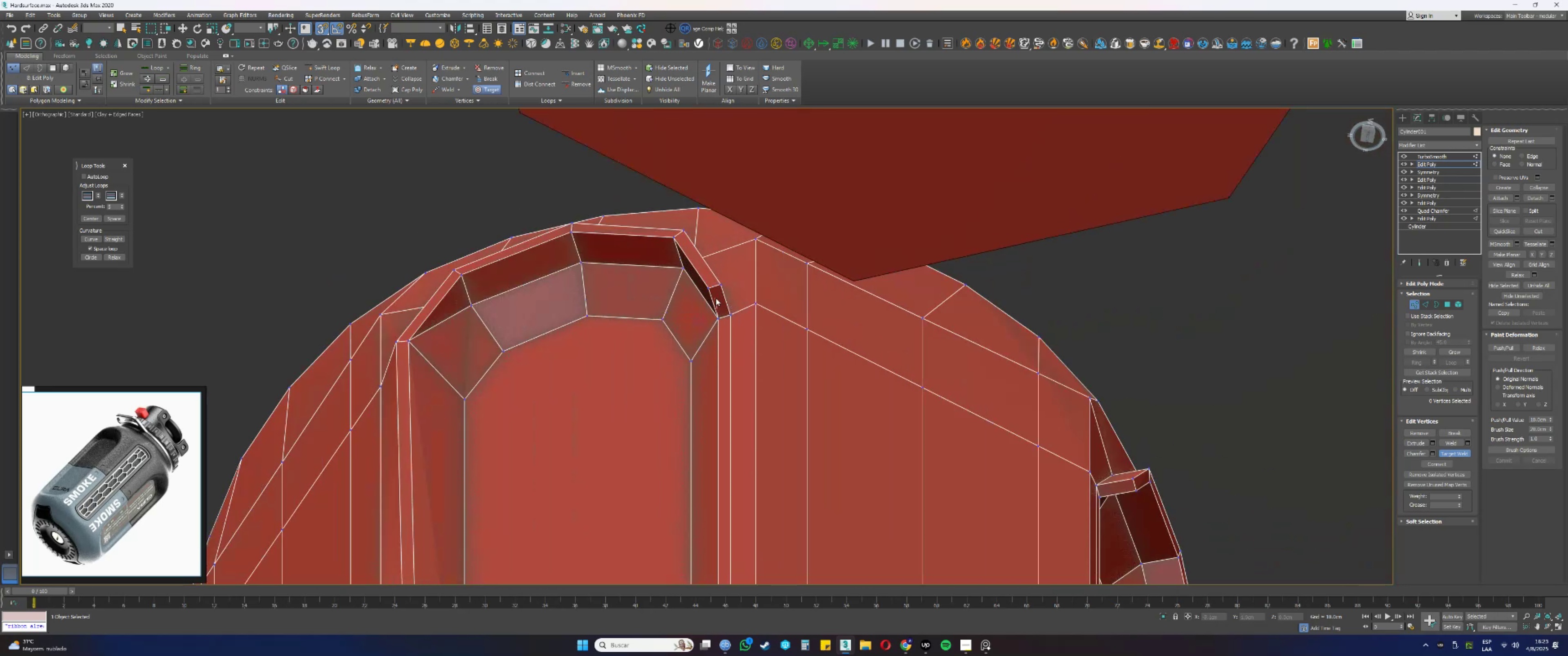 
double_click([711, 289])
 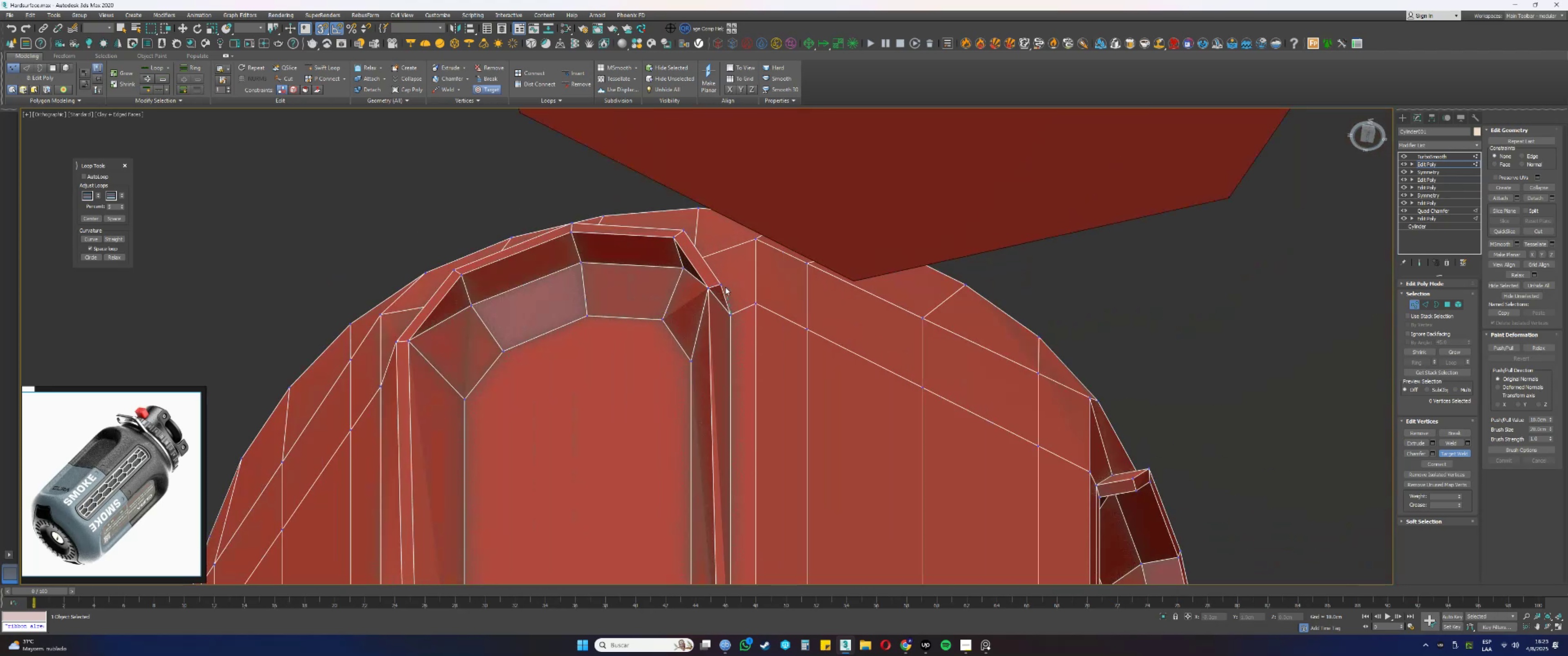 
triple_click([718, 282])
 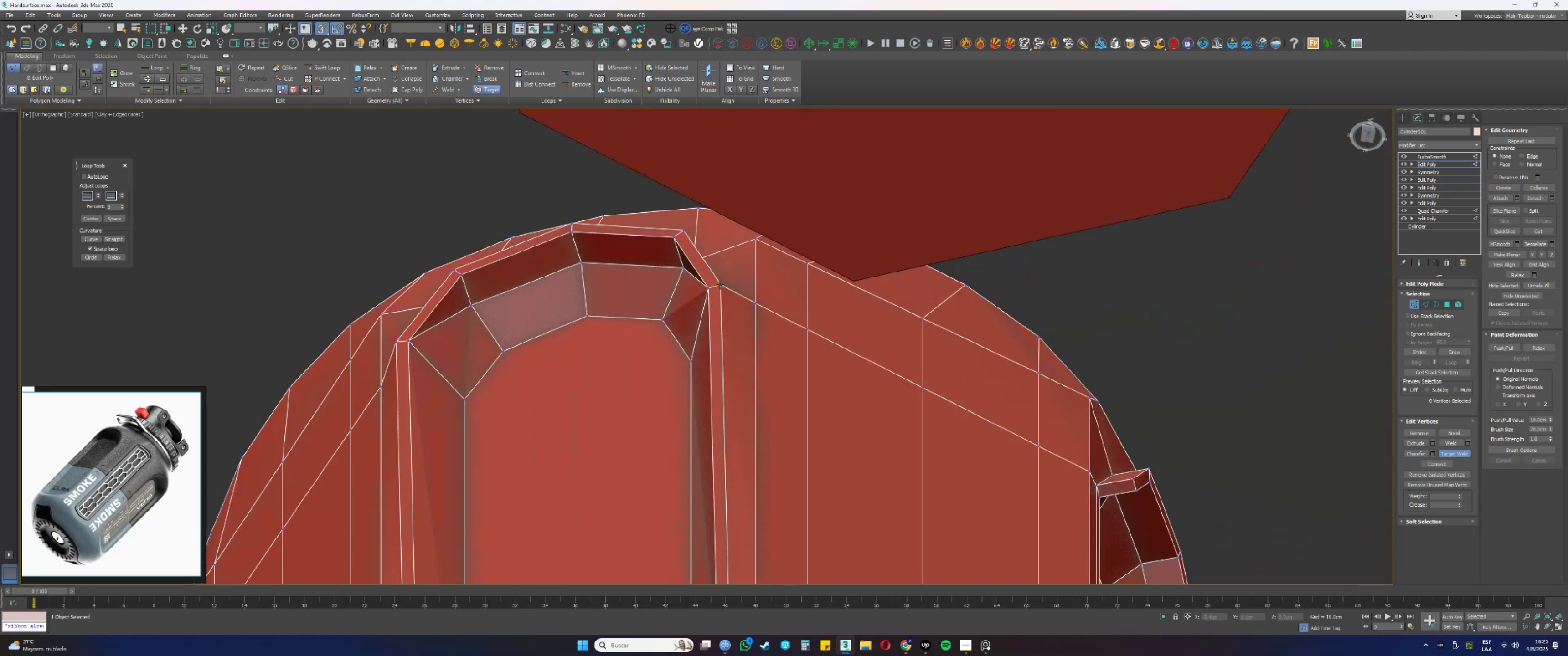 
hold_key(key=AltLeft, duration=0.46)
 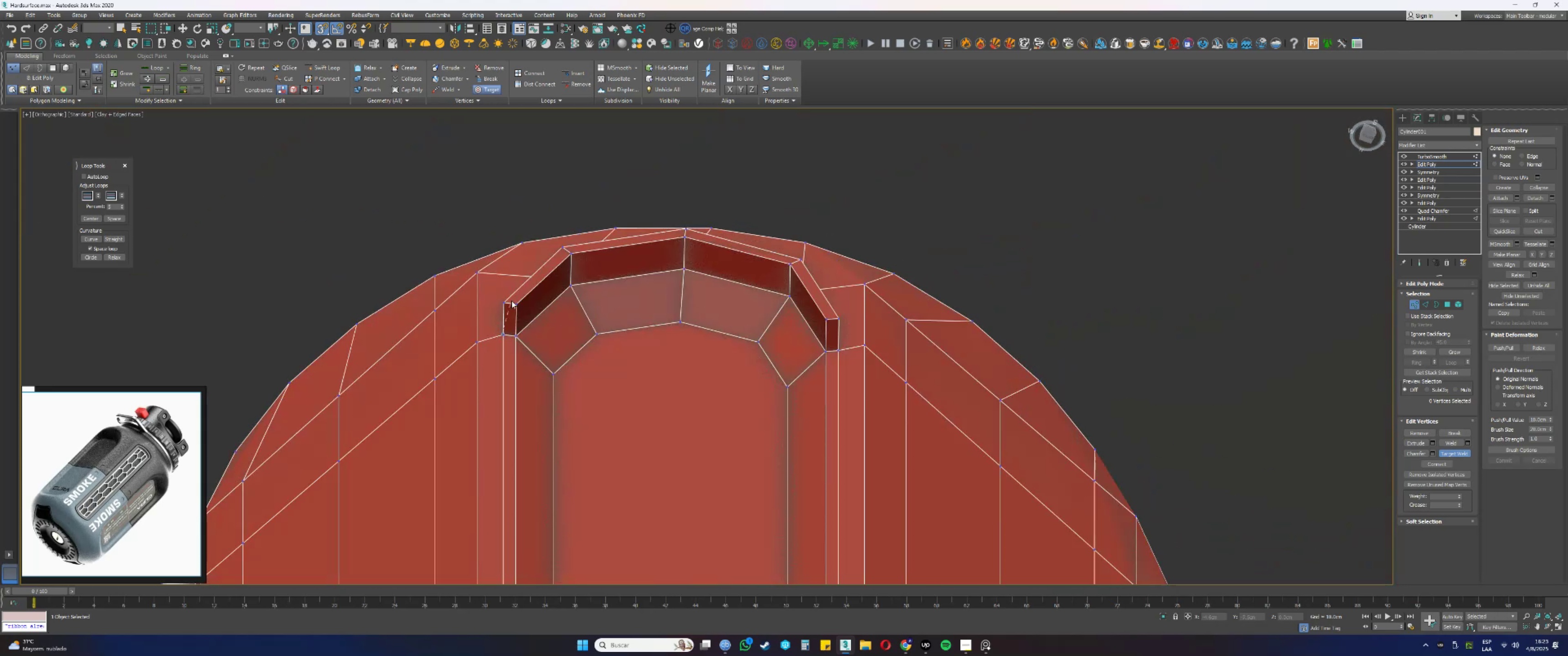 
double_click([502, 302])
 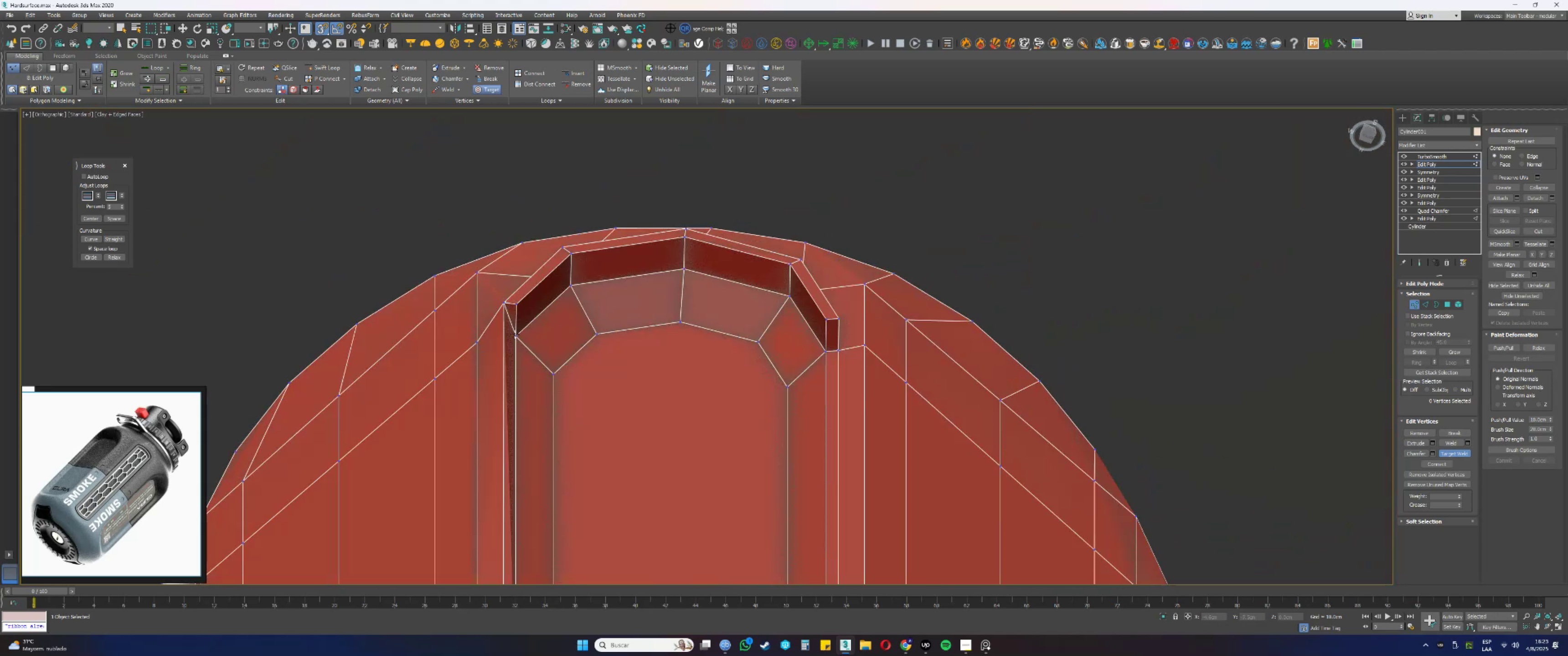 
left_click([515, 333])
 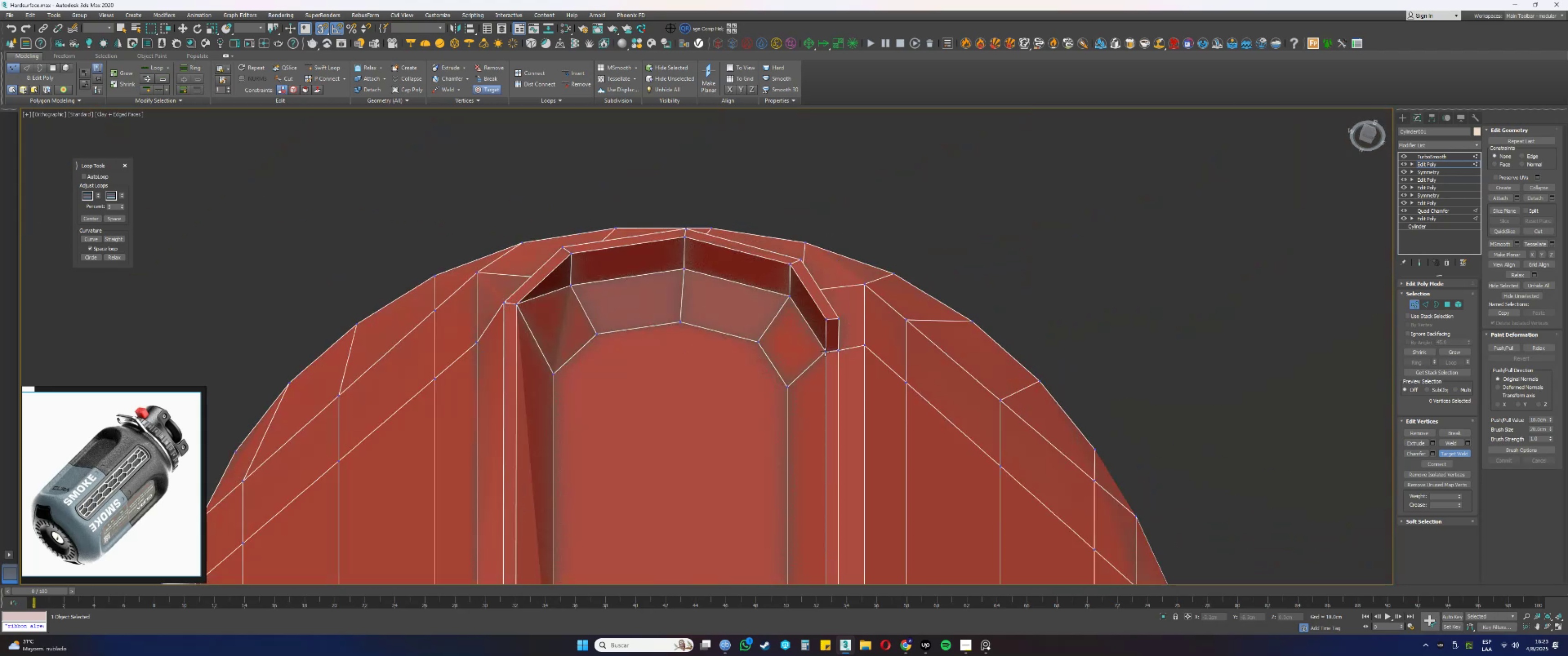 
double_click([827, 318])
 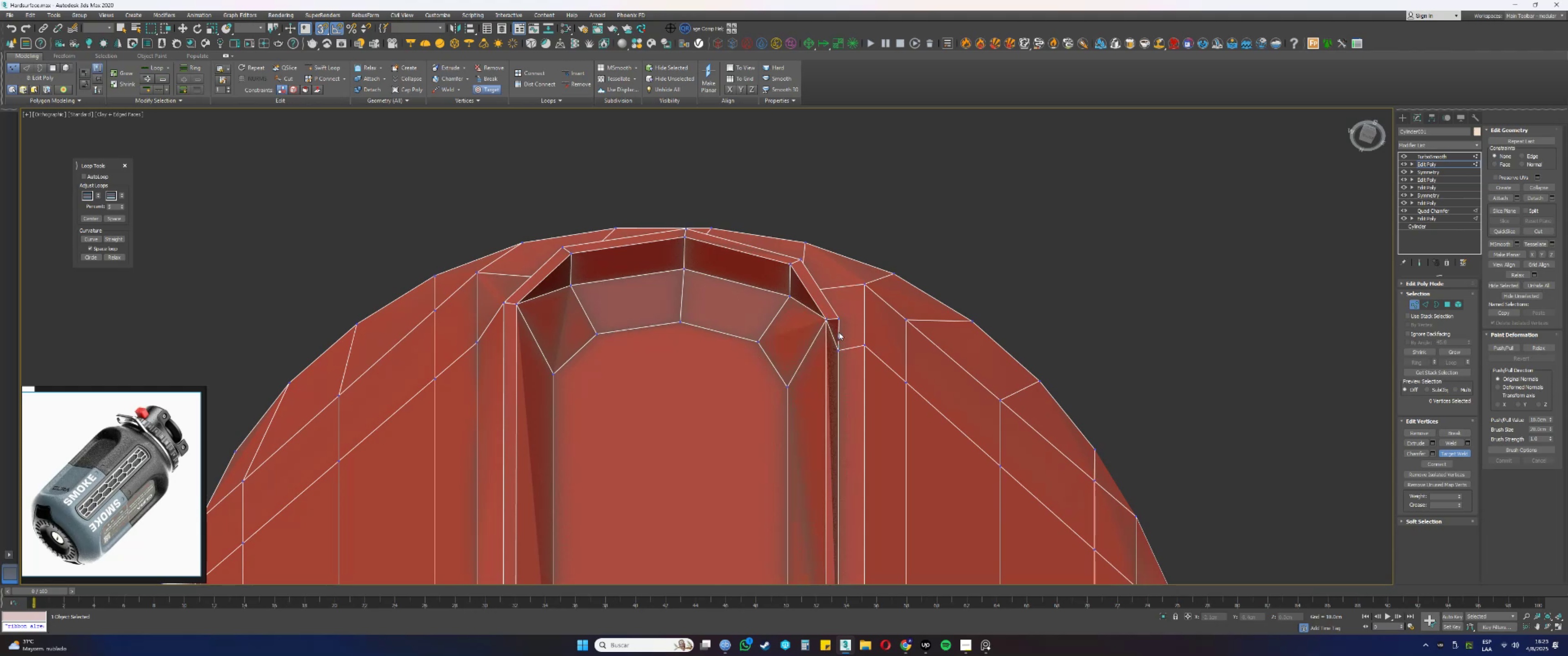 
triple_click([839, 321])
 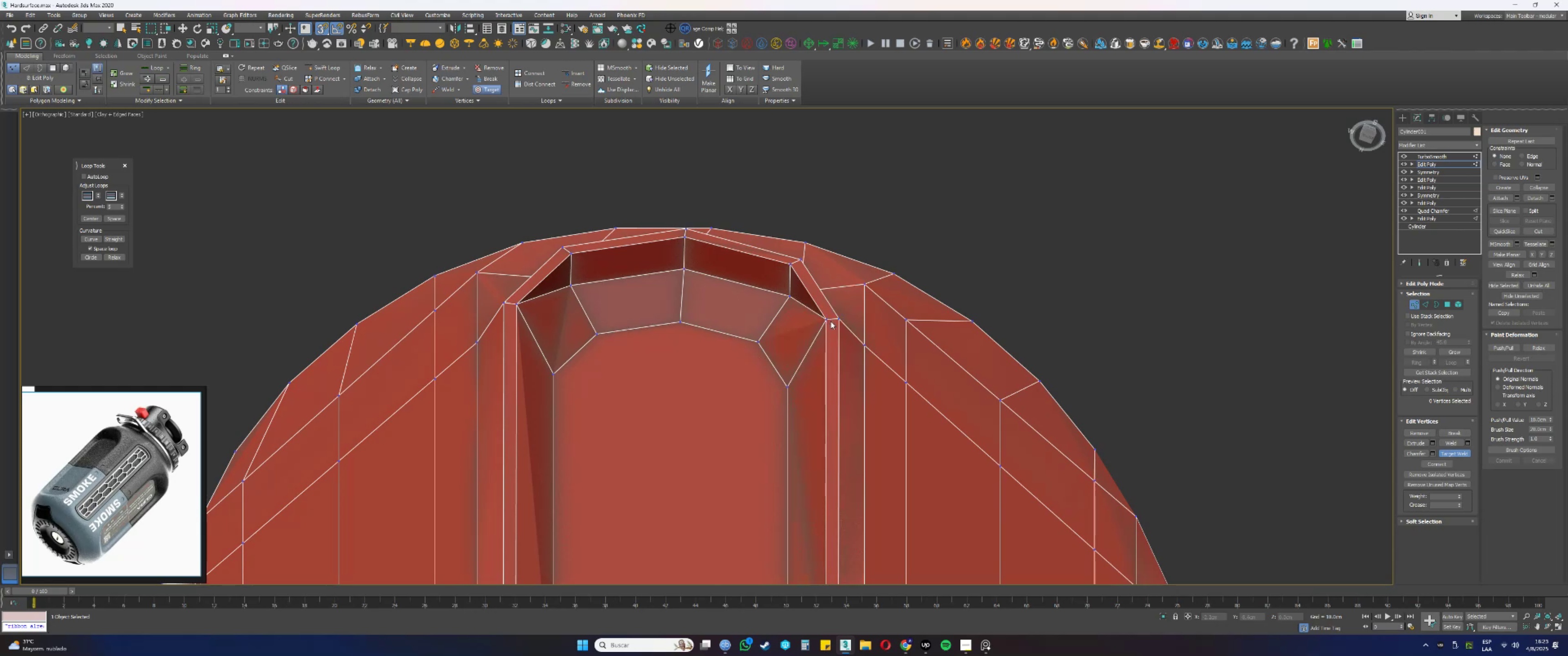 
scroll: coordinate [789, 319], scroll_direction: down, amount: 1.0
 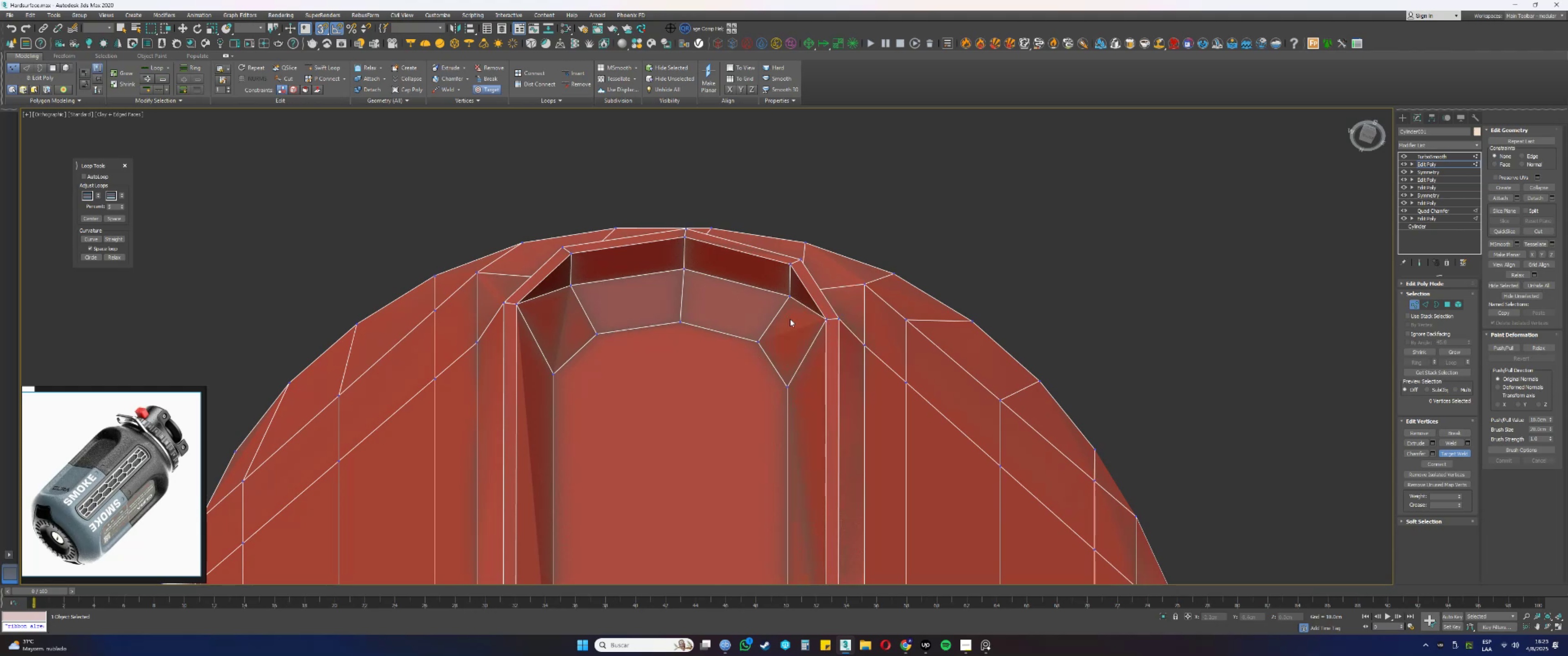 
hold_key(key=AltLeft, duration=0.48)
 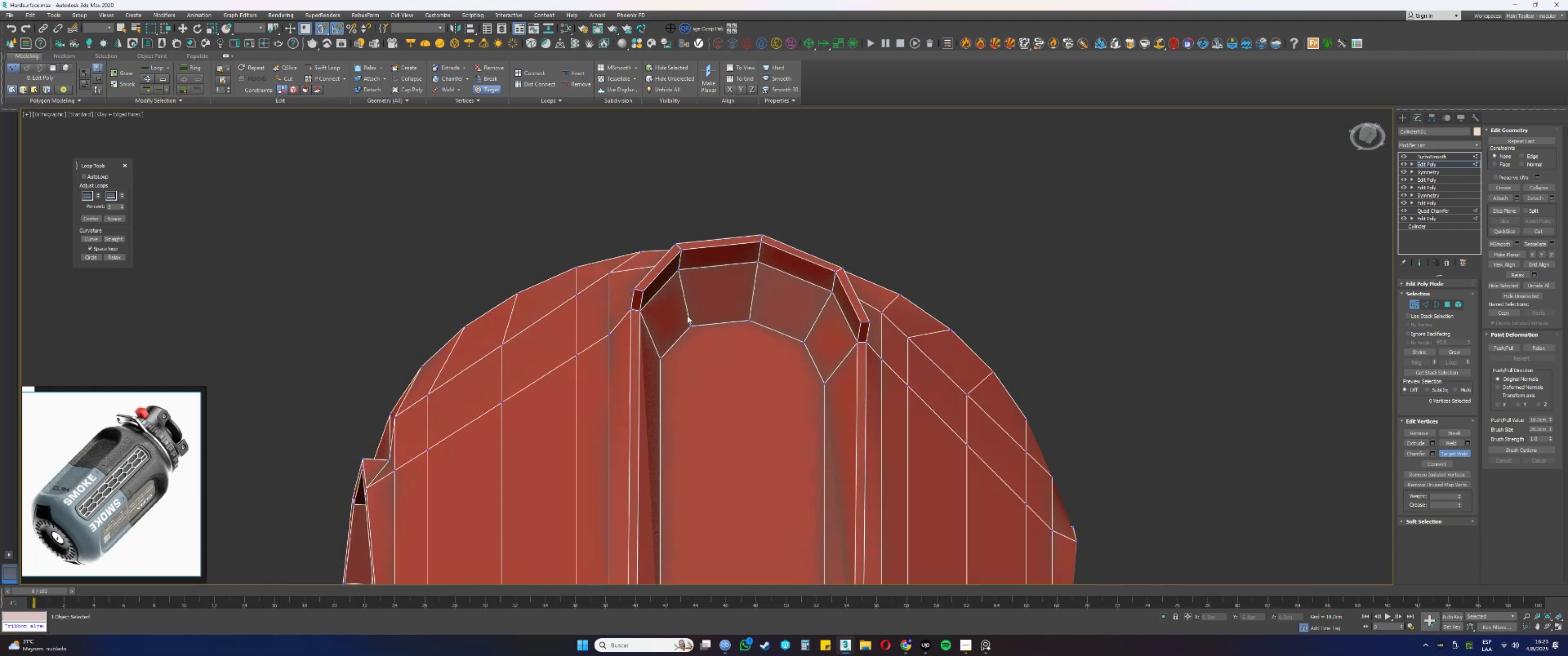 
scroll: coordinate [658, 306], scroll_direction: up, amount: 1.0
 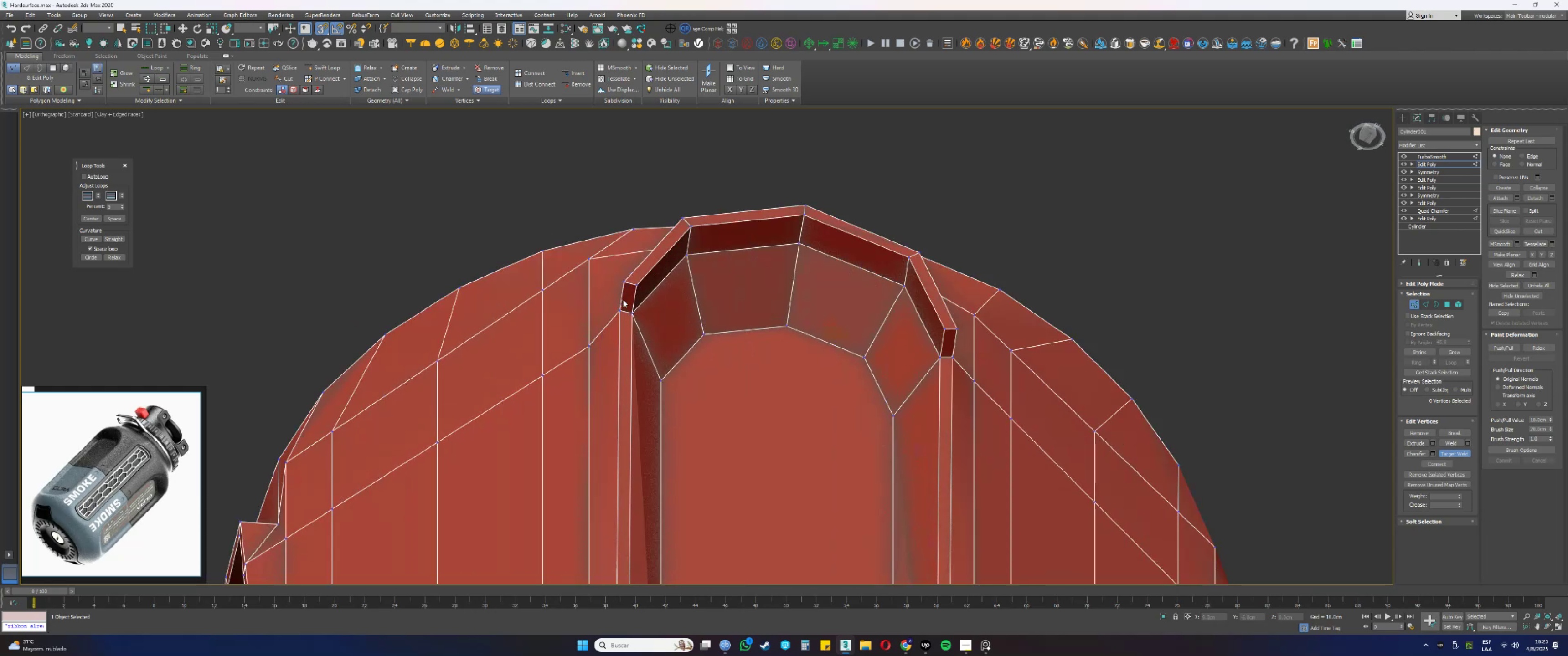 
double_click([624, 285])
 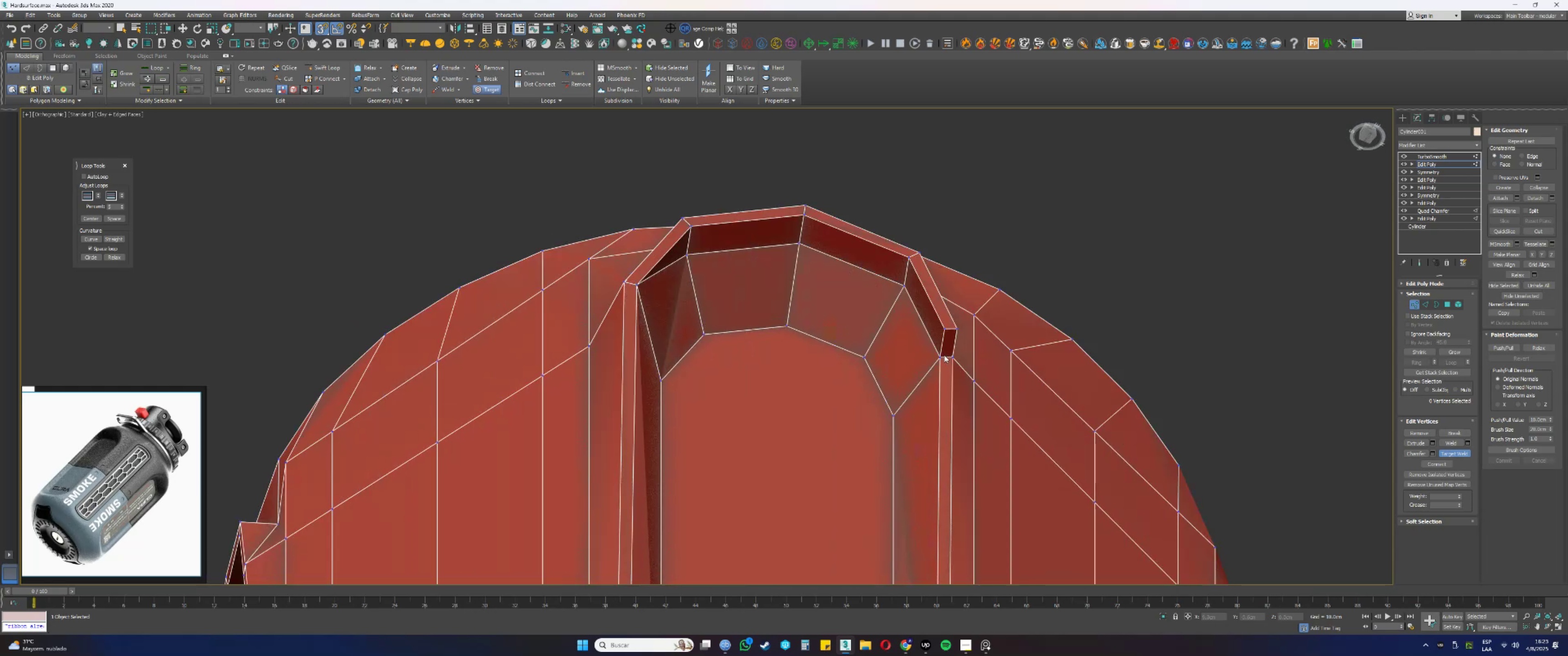 
double_click([945, 329])
 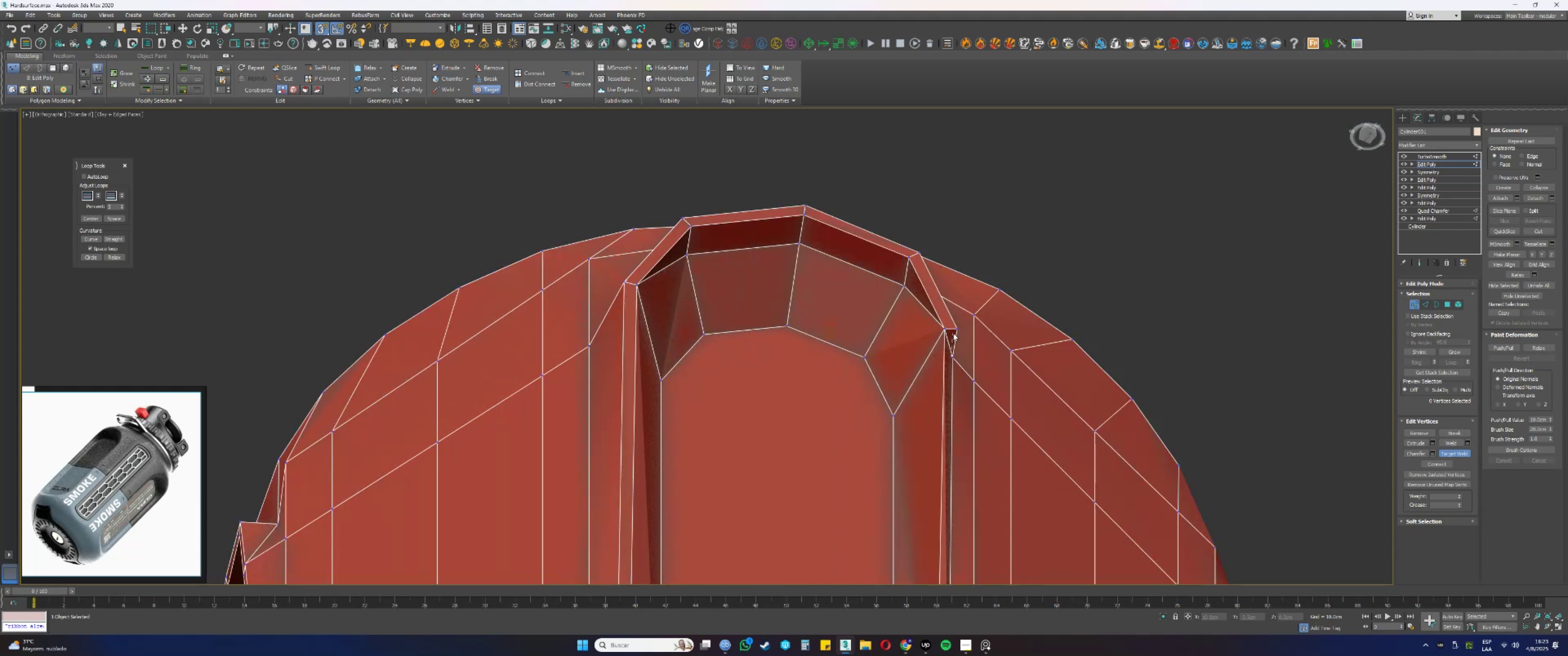 
triple_click([957, 328])
 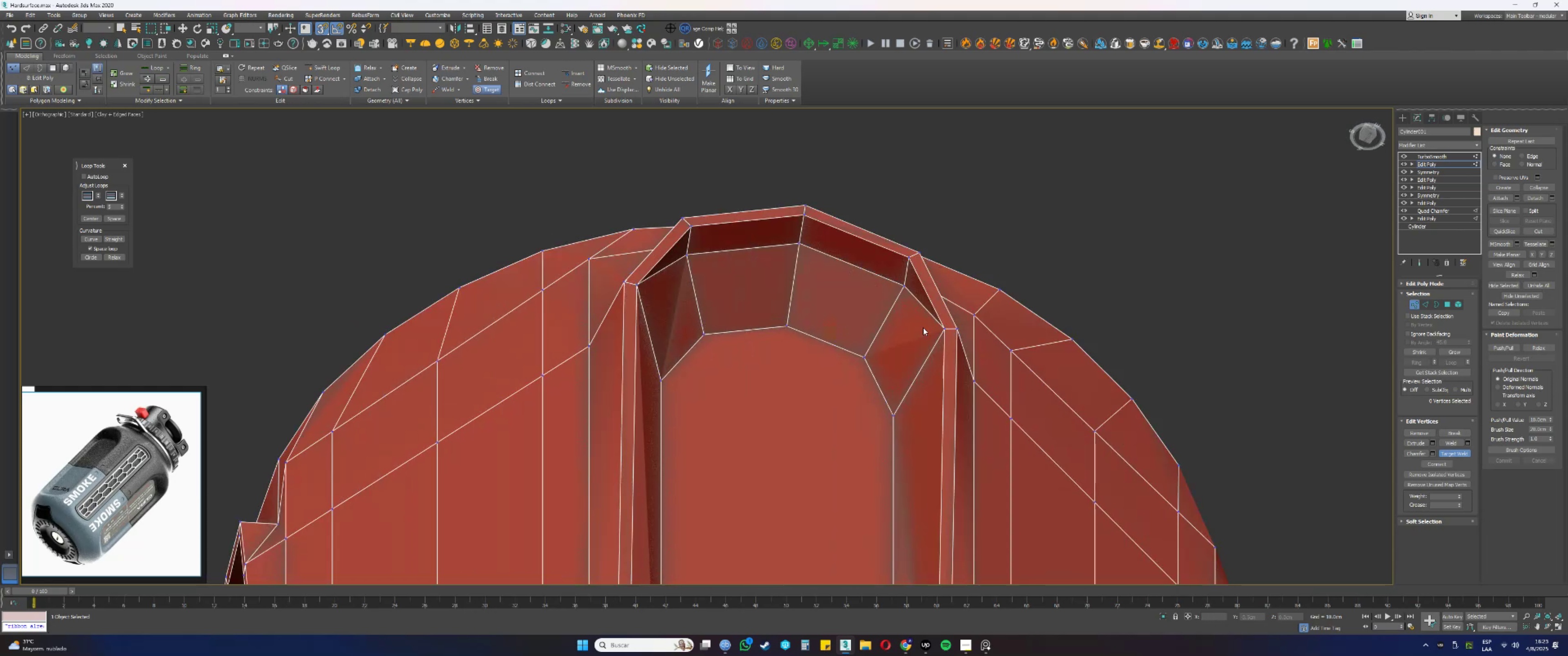 
scroll: coordinate [888, 324], scroll_direction: down, amount: 2.0
 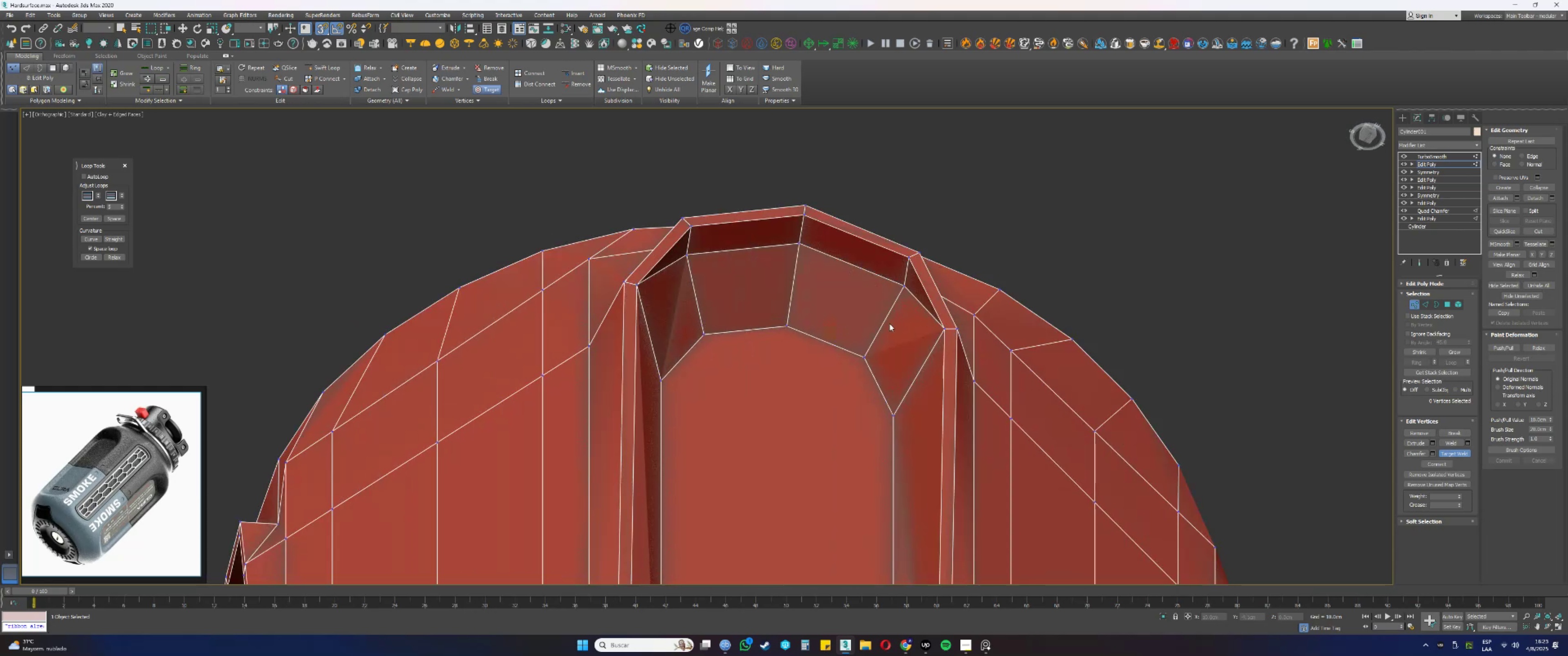 
hold_key(key=AltLeft, duration=0.54)
 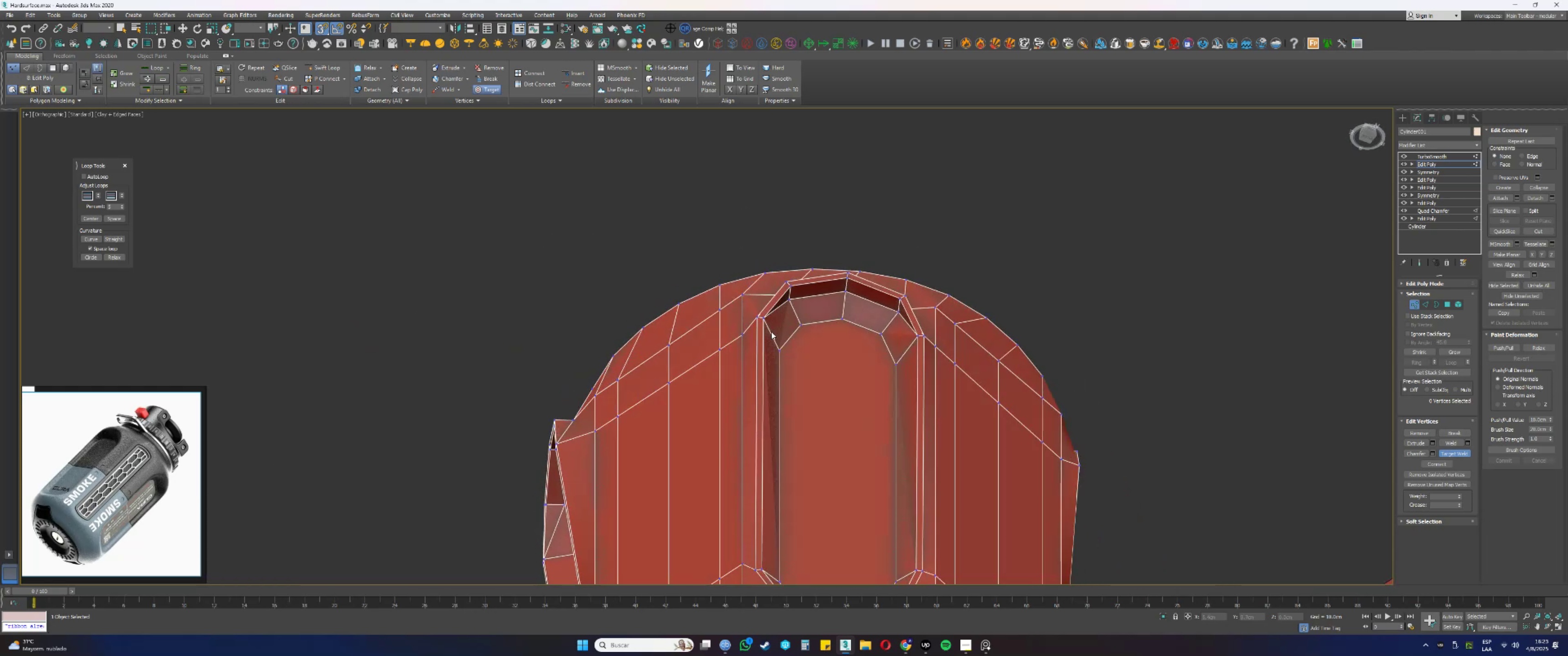 
scroll: coordinate [752, 325], scroll_direction: up, amount: 1.0
 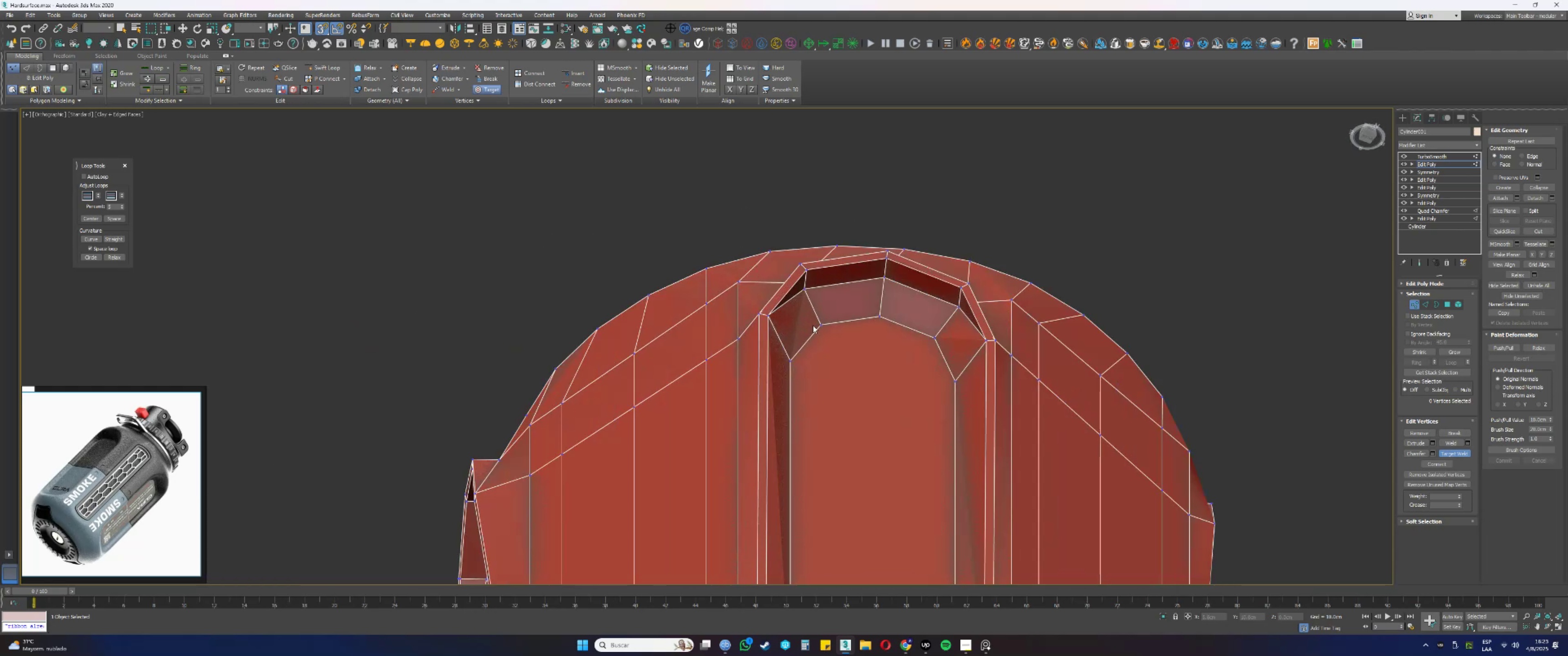 
key(Alt+AltLeft)
 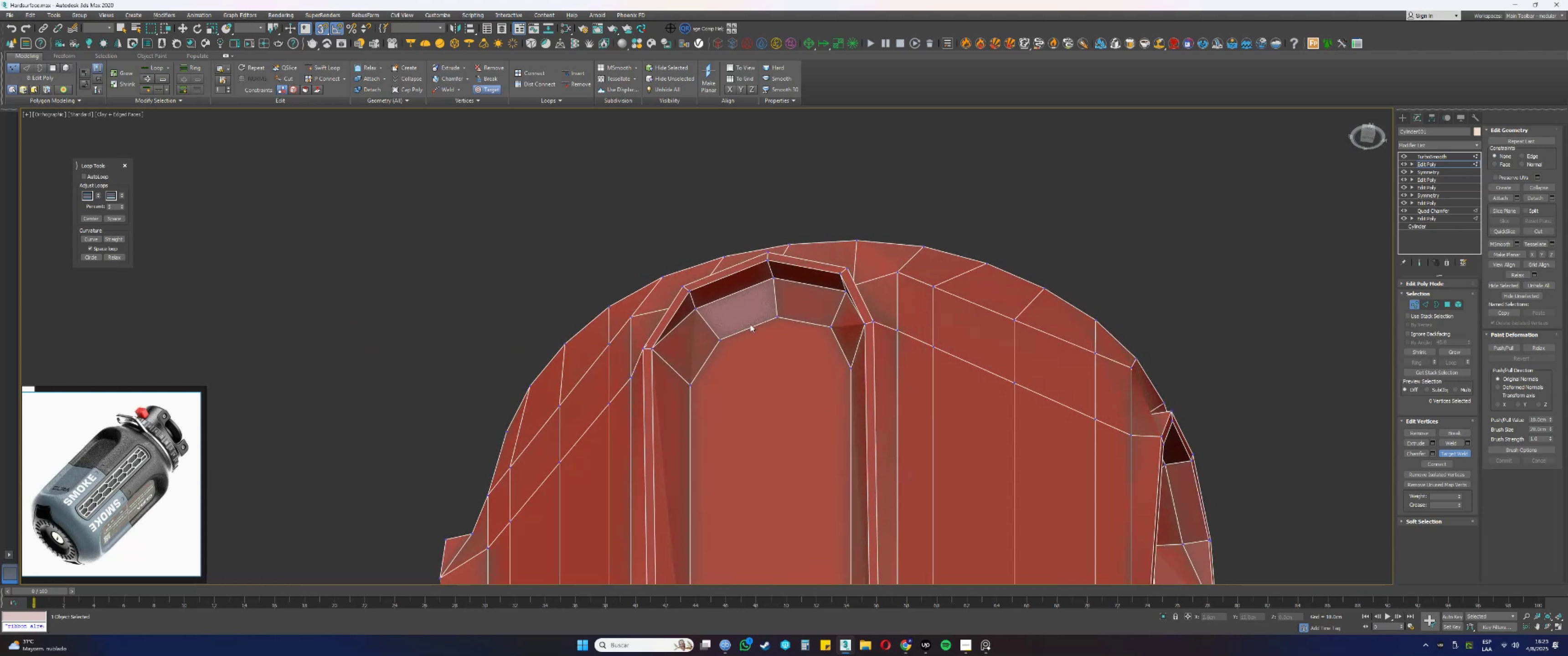 
scroll: coordinate [701, 298], scroll_direction: up, amount: 1.0
 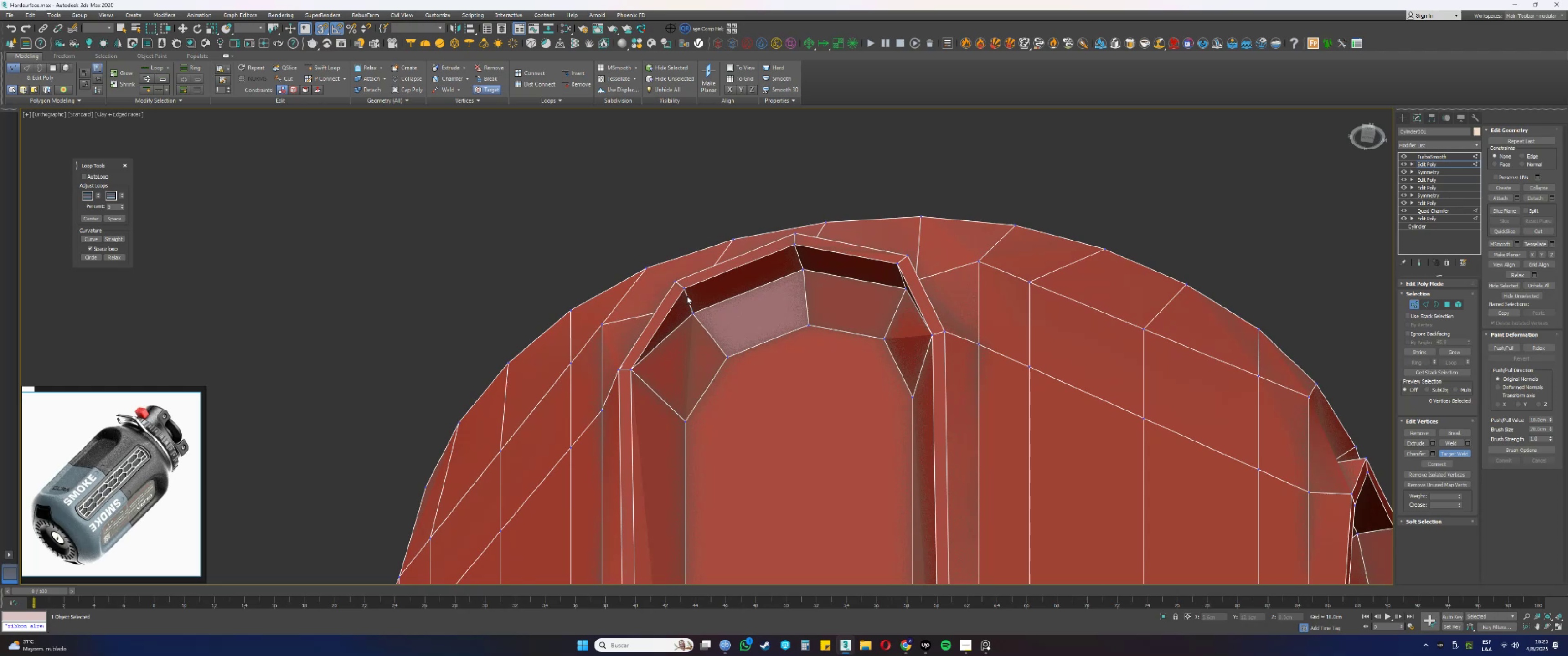 
double_click([685, 290])
 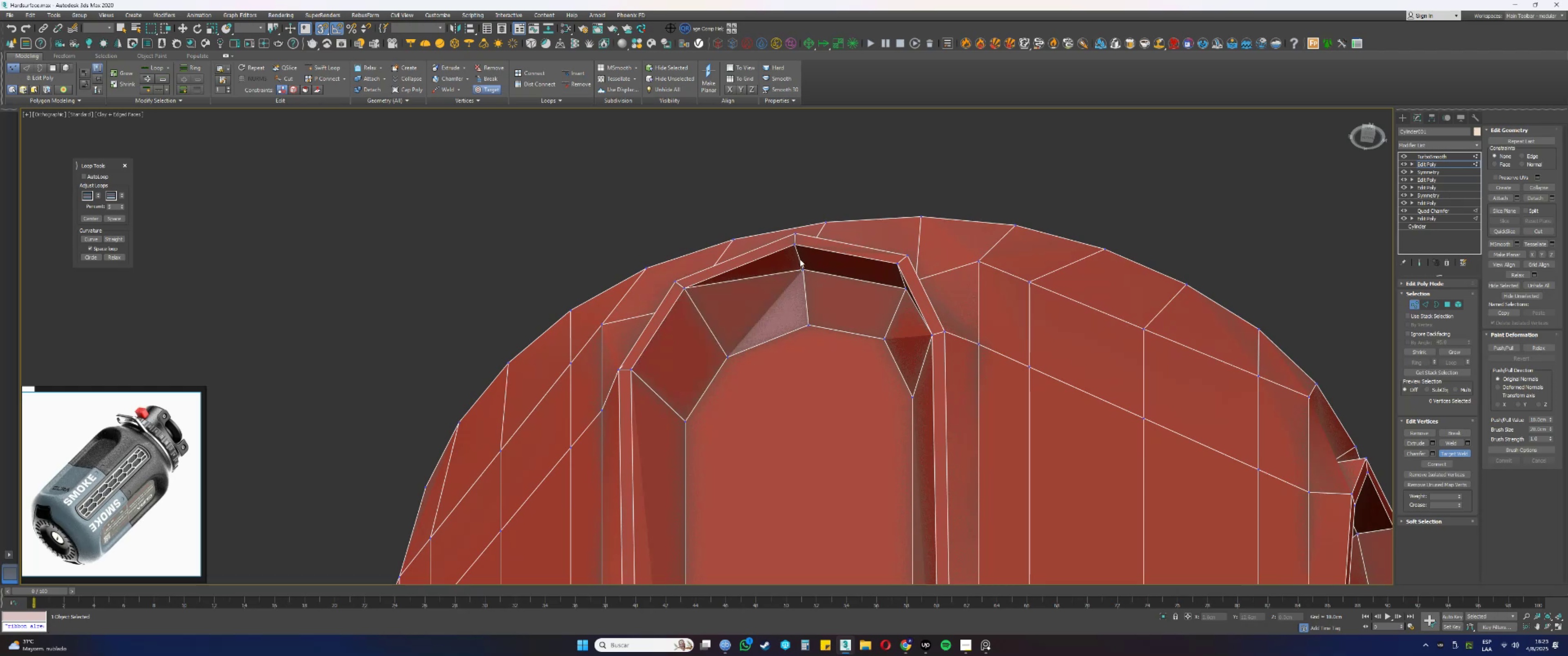 
left_click([795, 243])
 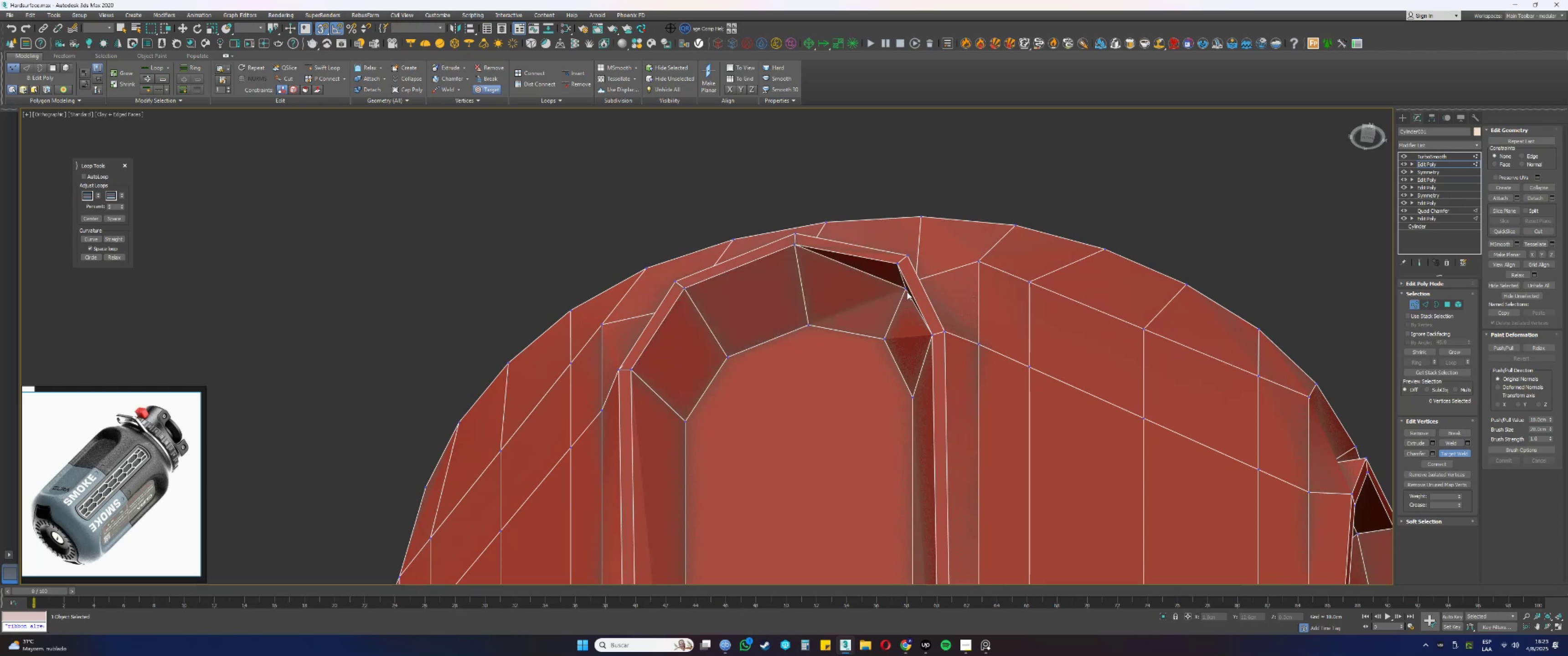 
left_click([905, 289])
 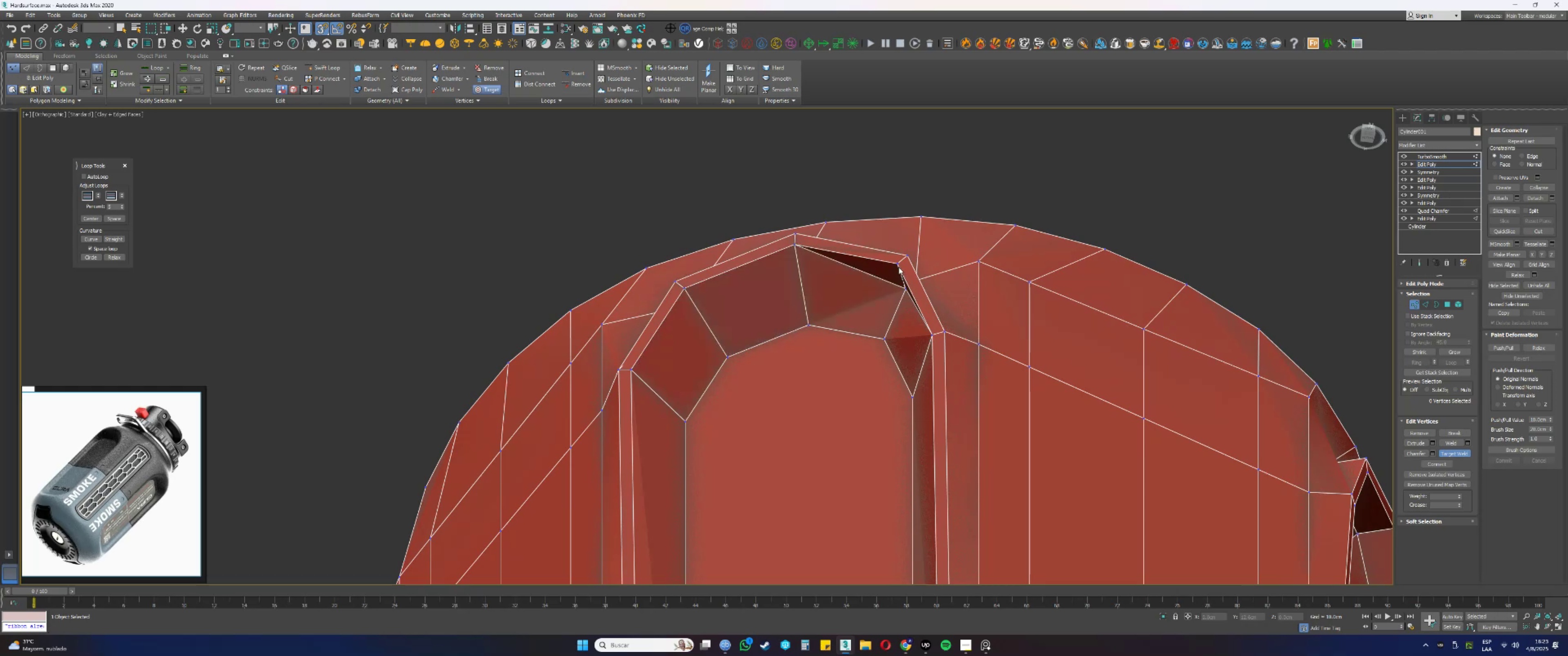 
left_click([897, 264])
 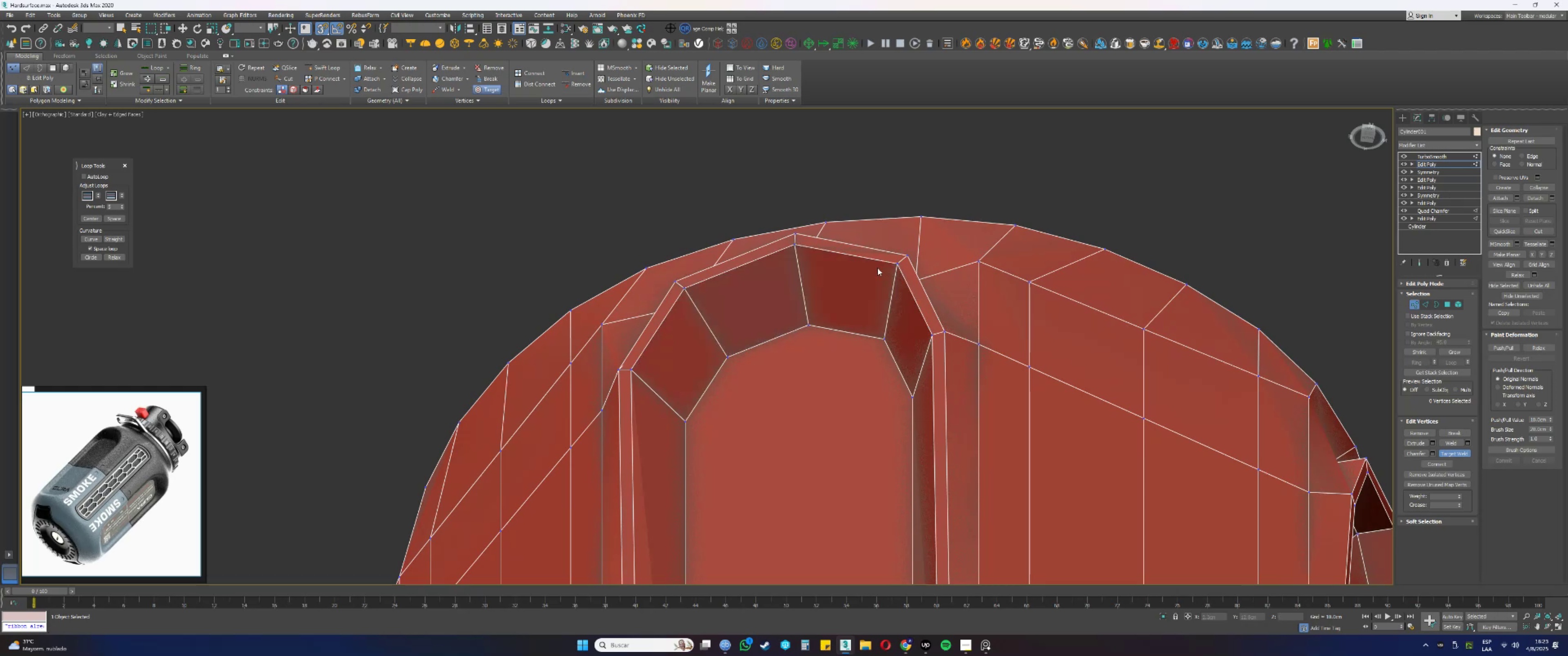 
scroll: coordinate [838, 272], scroll_direction: down, amount: 1.0
 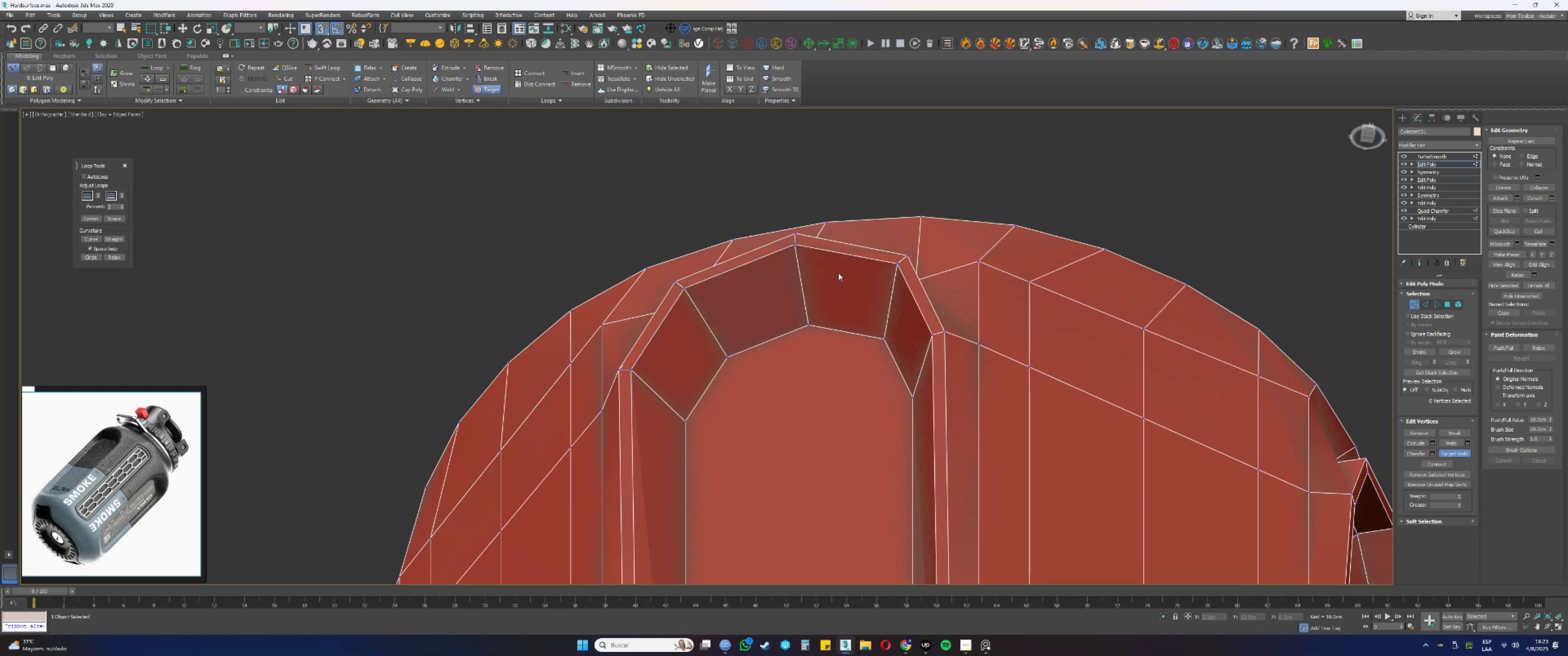 
hold_key(key=AltLeft, duration=0.46)
 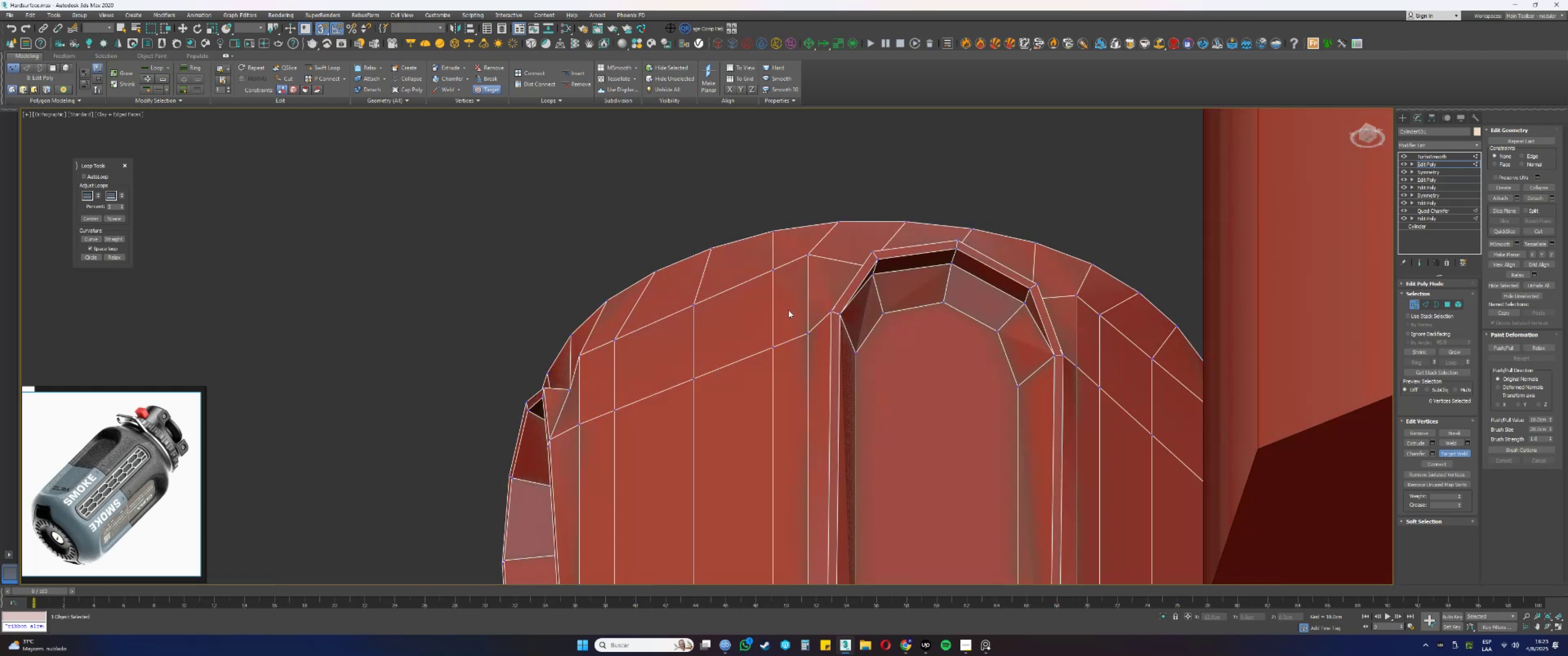 
key(Alt+AltLeft)
 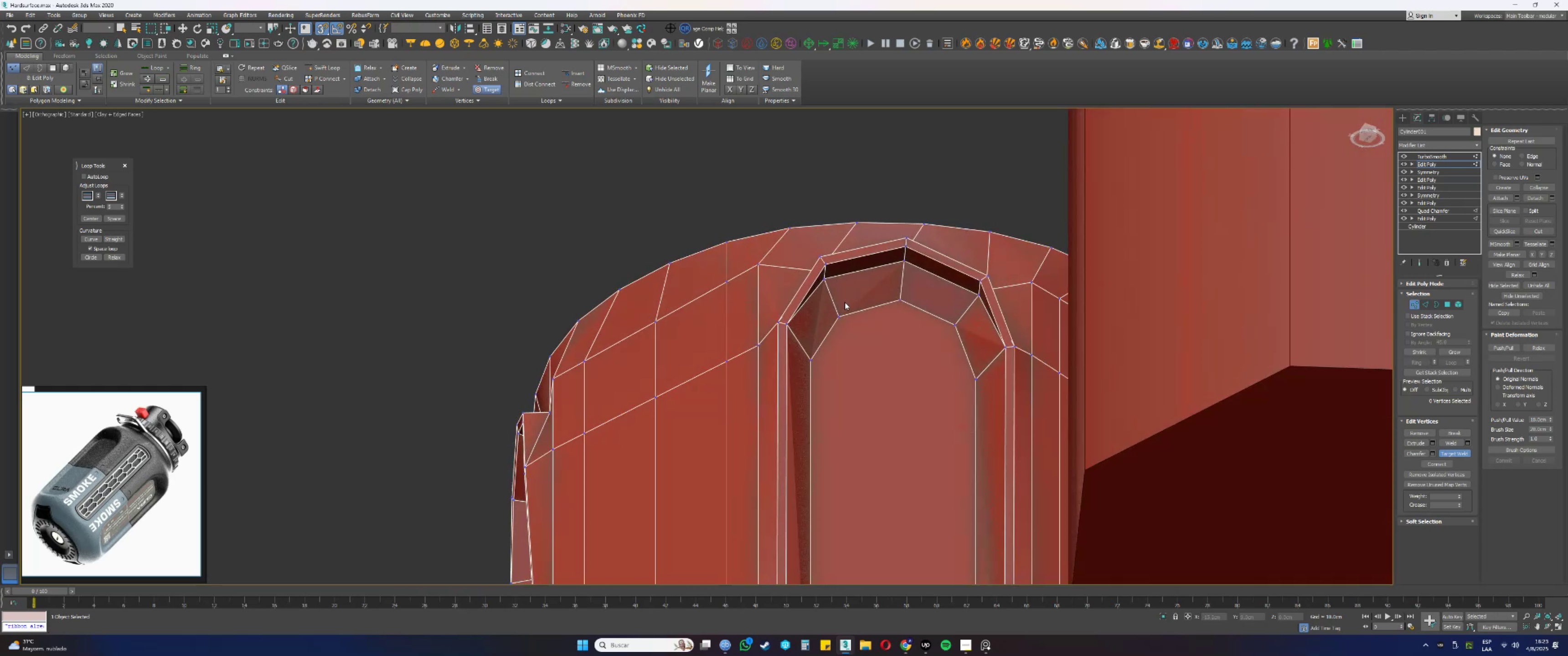 
scroll: coordinate [828, 277], scroll_direction: up, amount: 1.0
 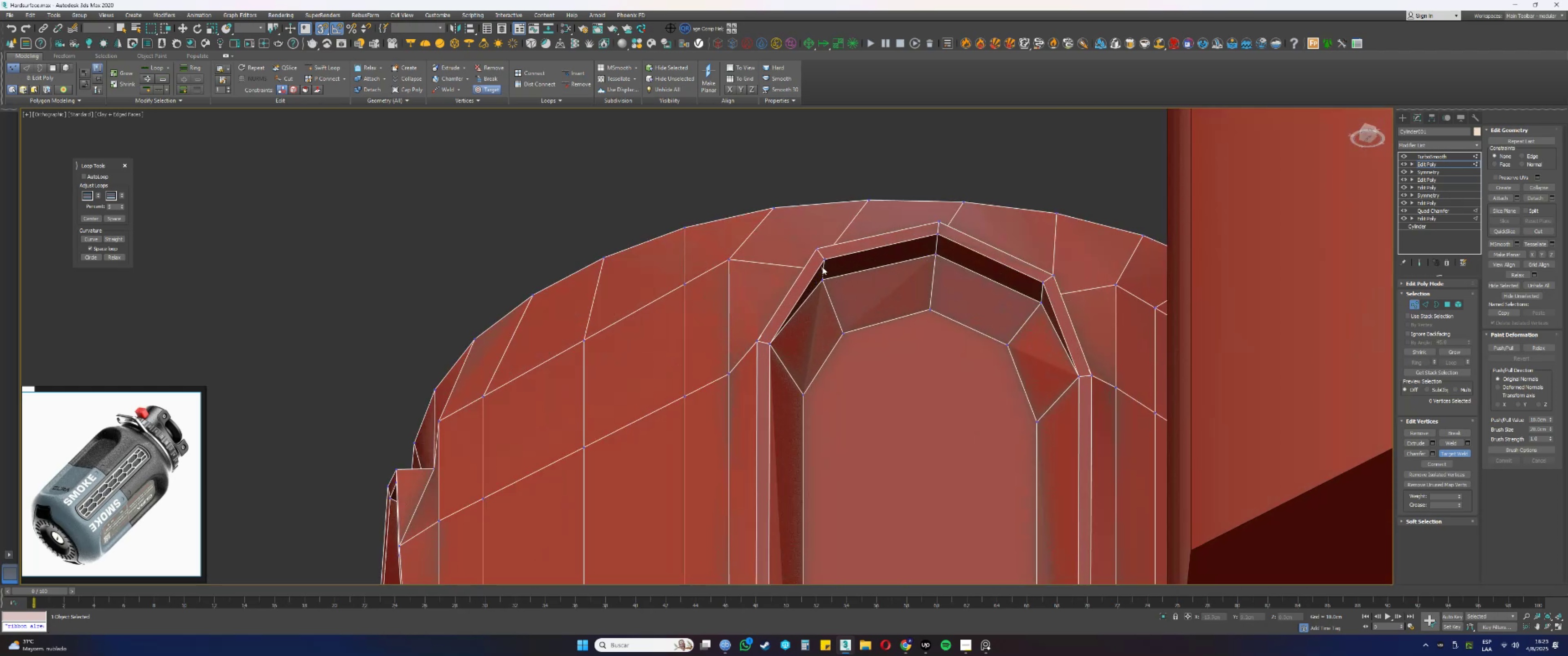 
double_click([822, 261])
 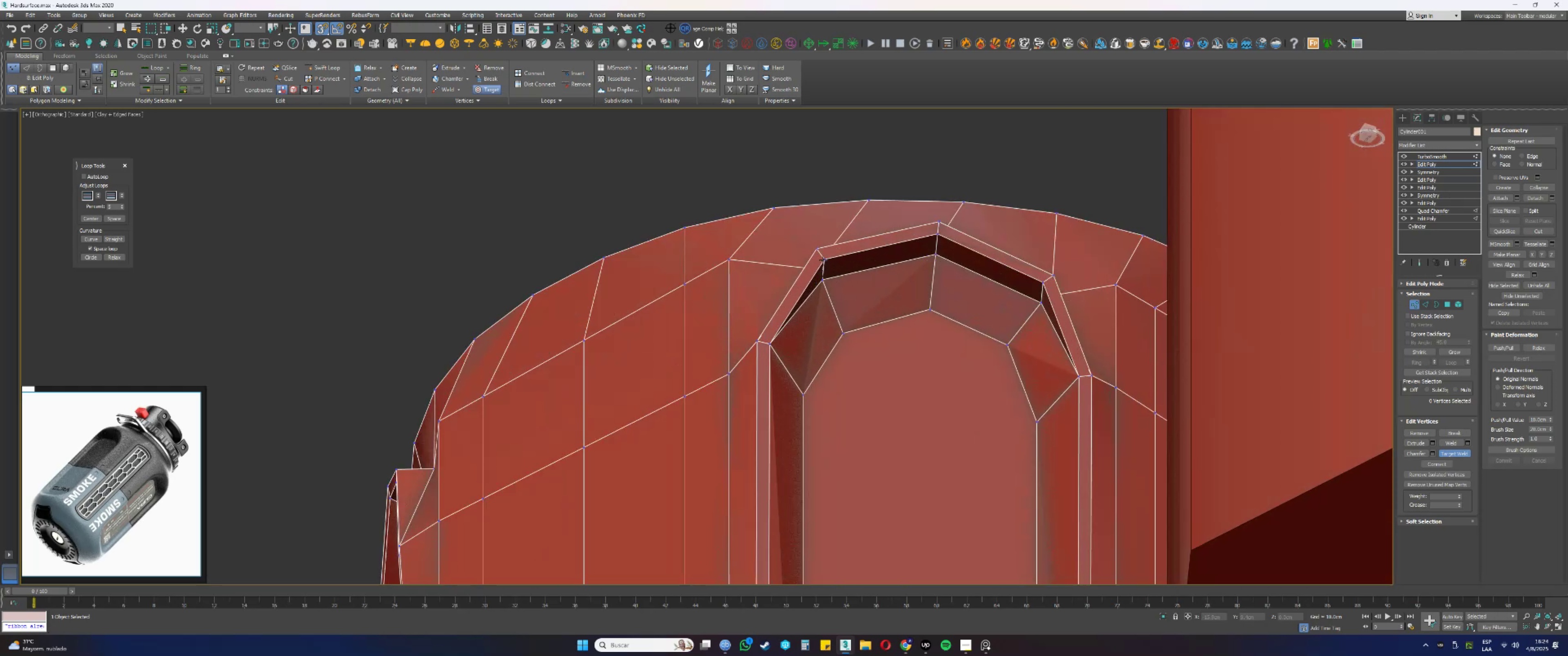 
triple_click([826, 258])
 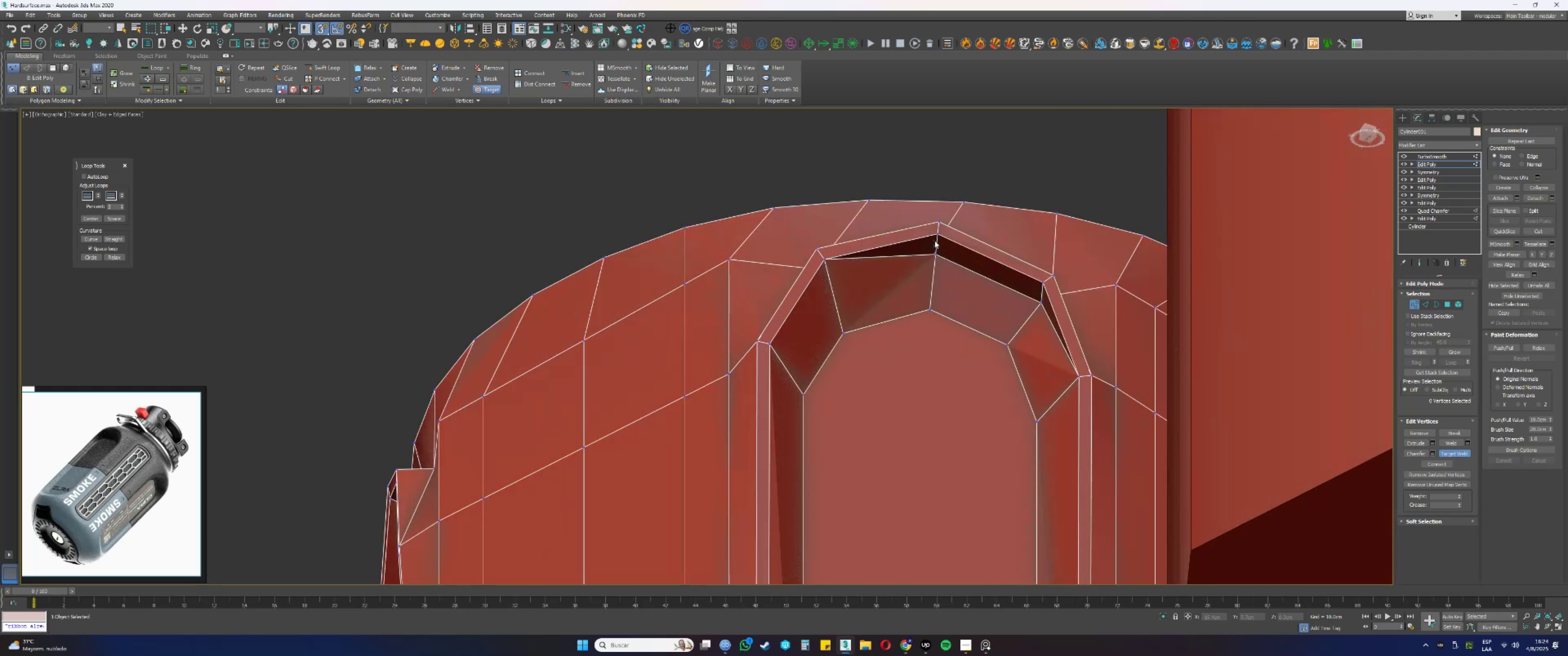 
left_click([940, 236])
 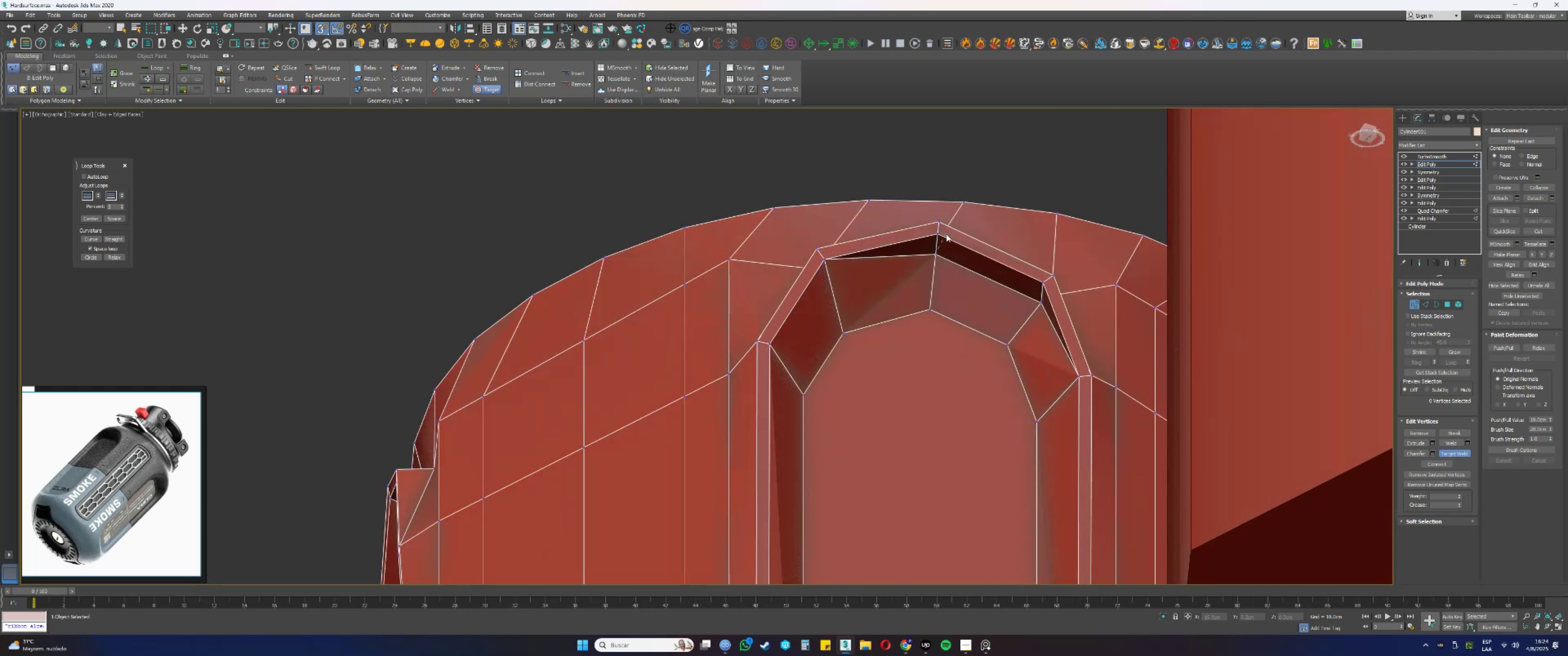 
left_click([937, 236])
 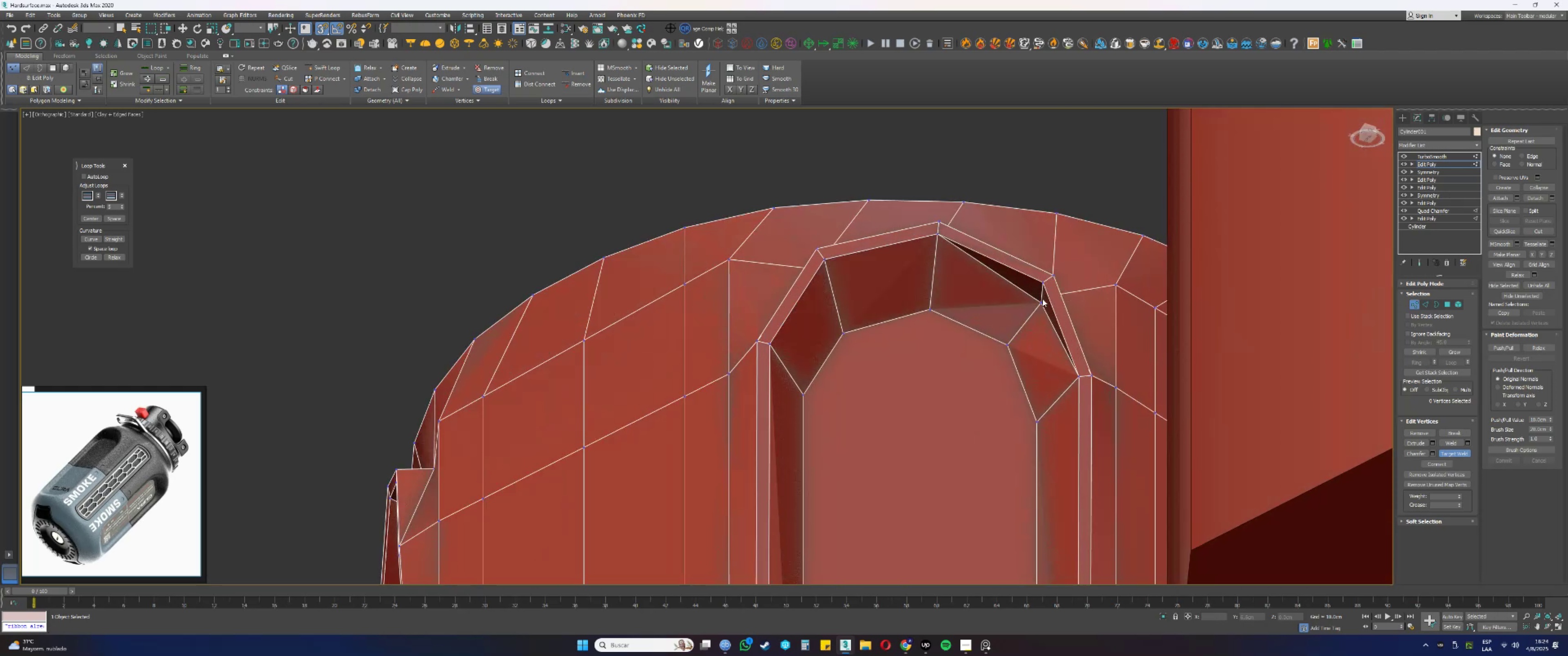 
left_click([1042, 301])
 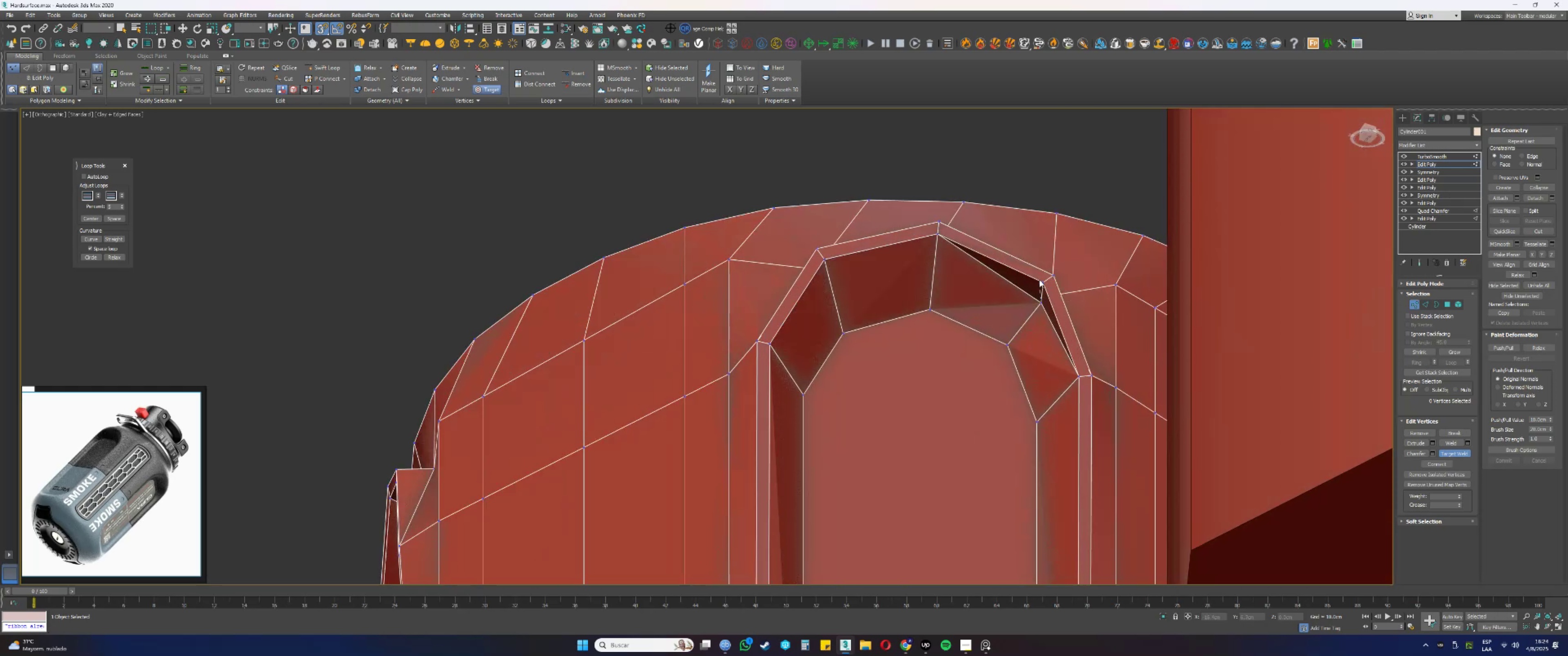 
double_click([1042, 280])
 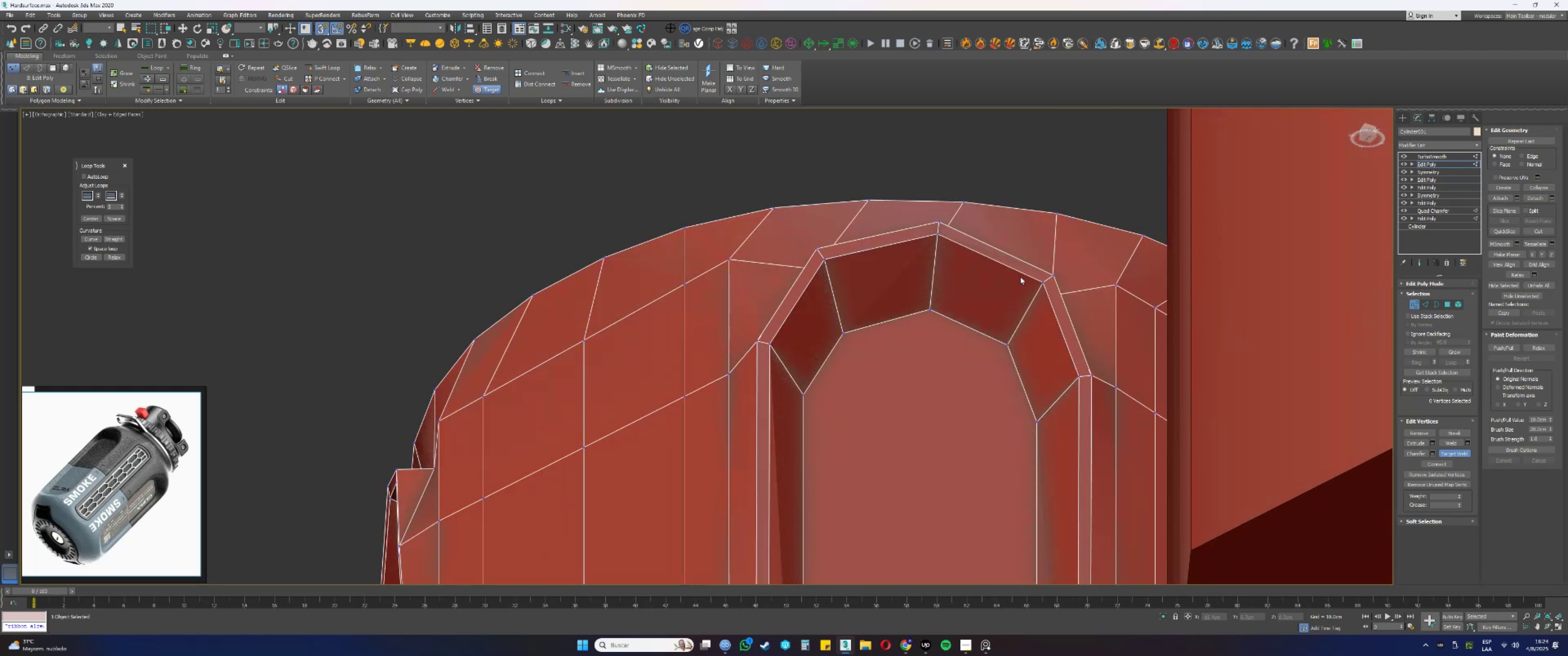 
scroll: coordinate [983, 272], scroll_direction: down, amount: 2.0
 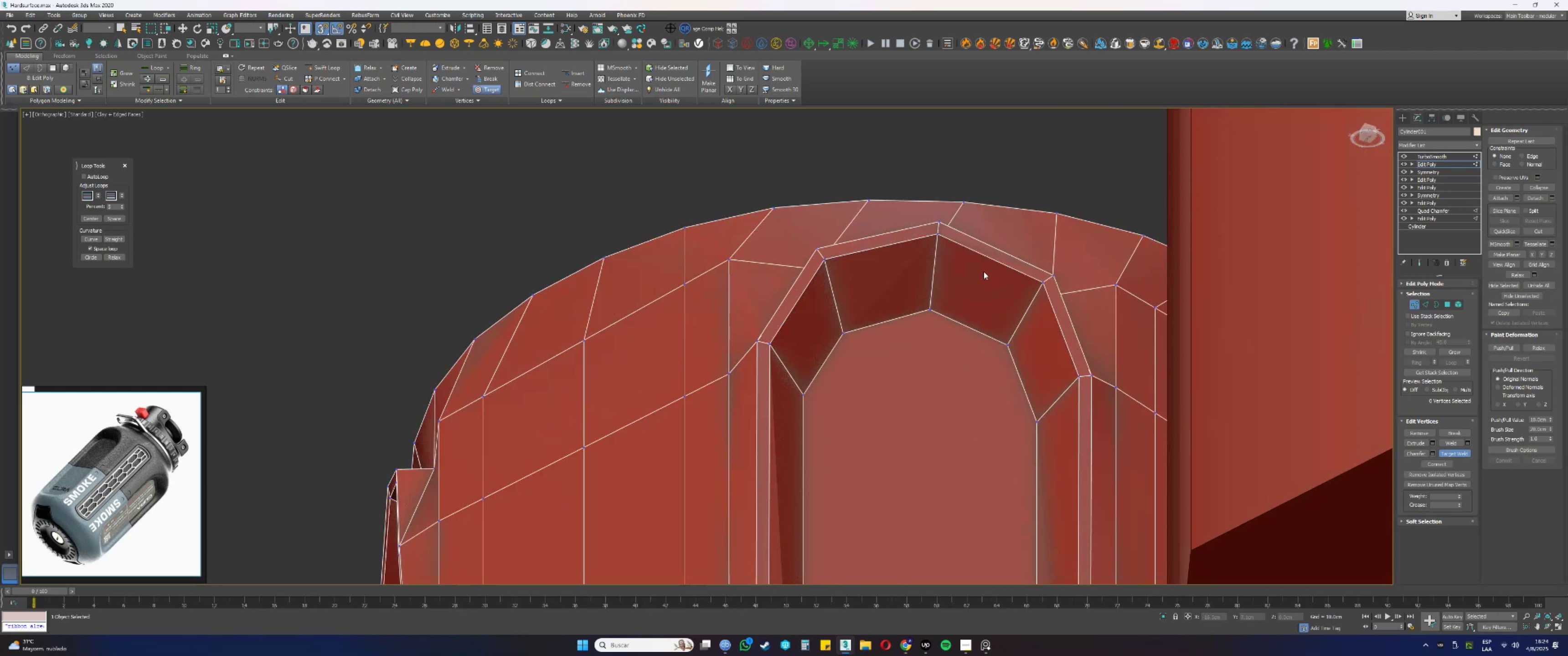 
hold_key(key=AltLeft, duration=0.78)
 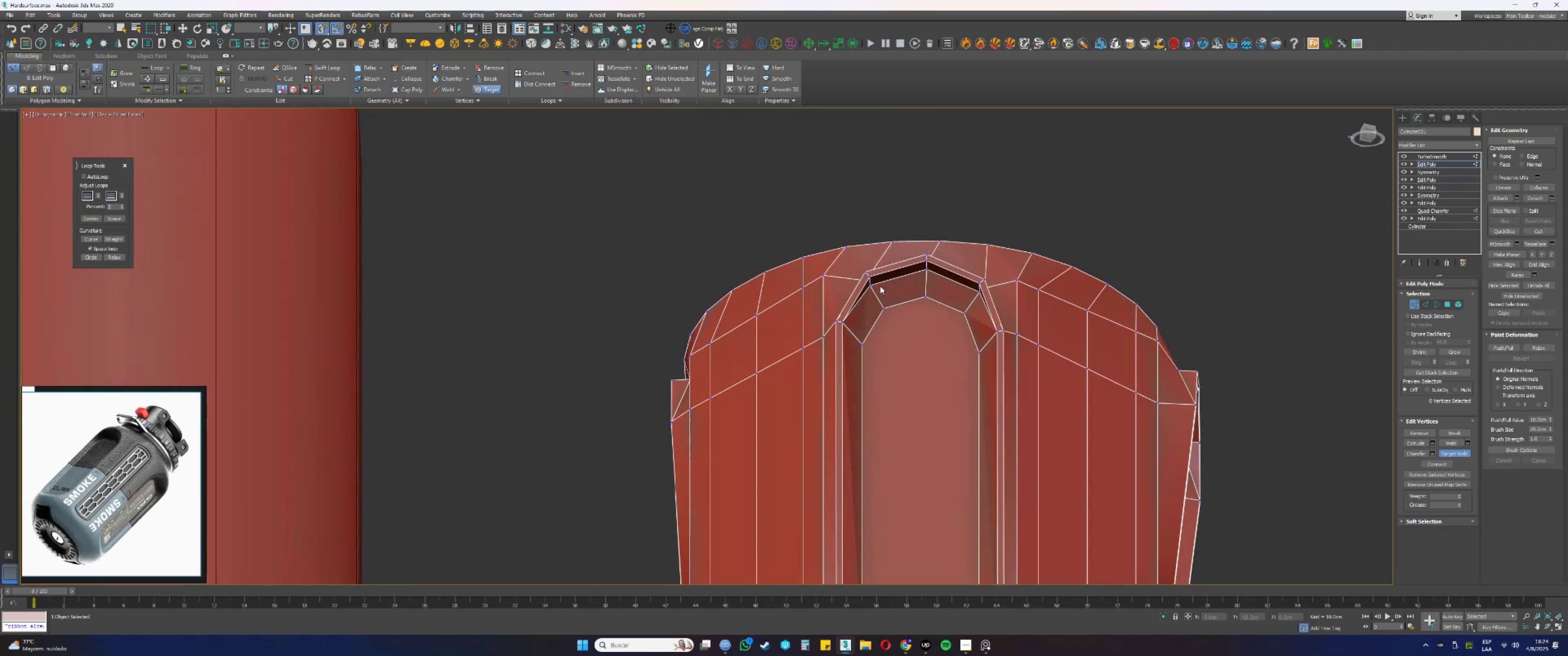 
scroll: coordinate [875, 287], scroll_direction: up, amount: 1.0
 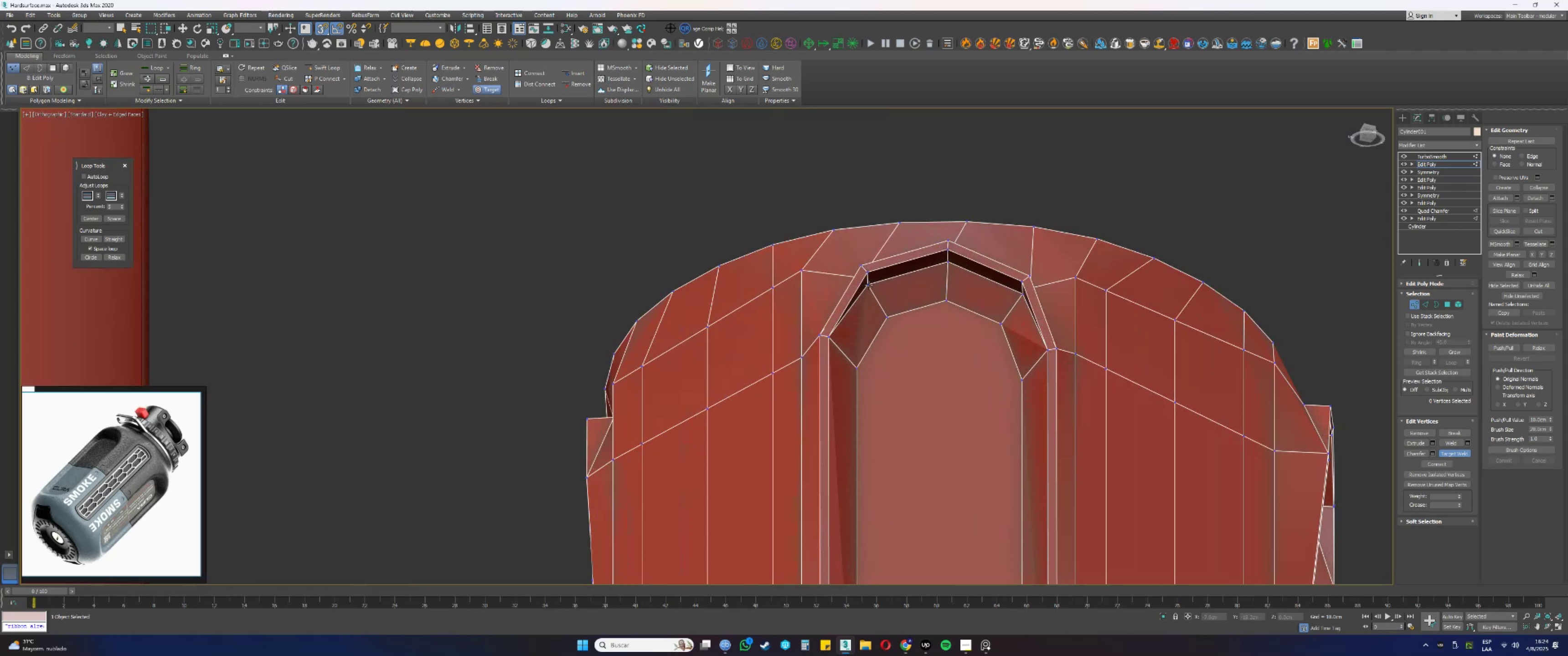 
double_click([868, 271])
 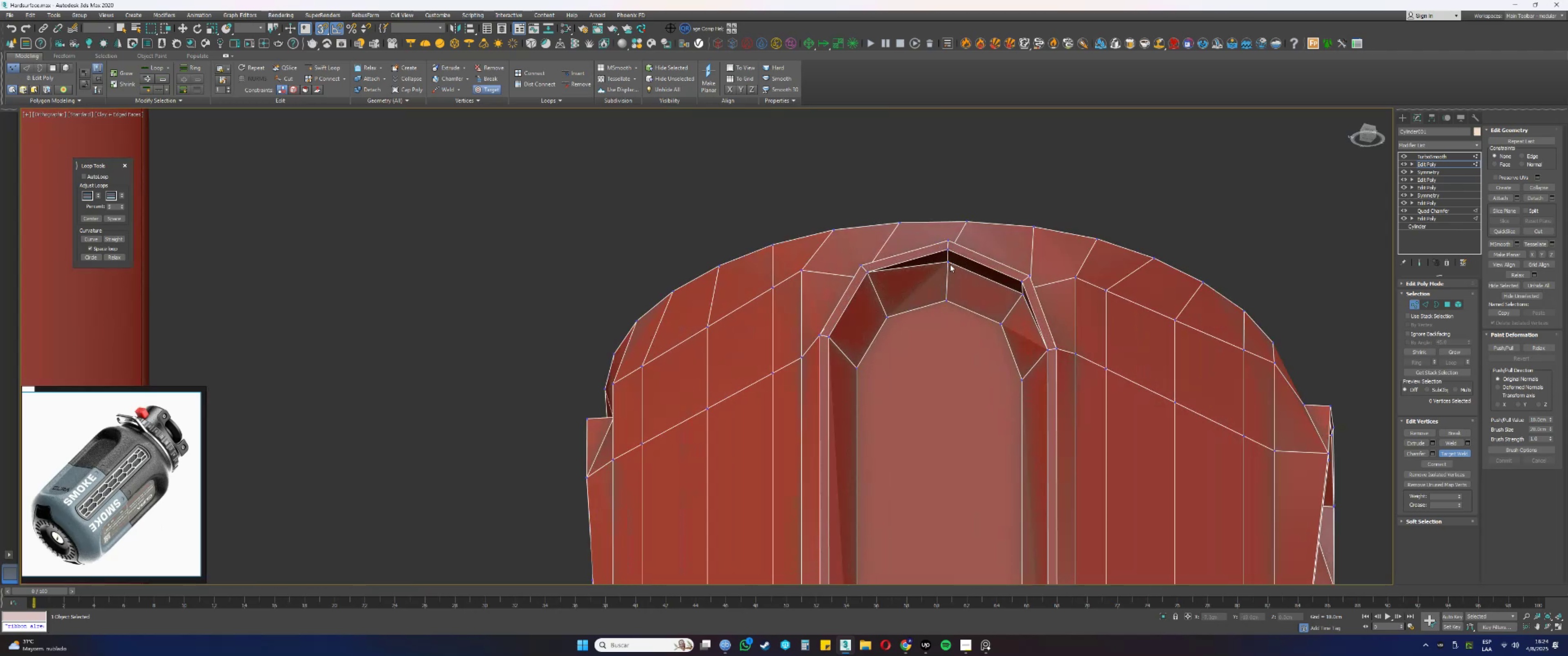 
left_click([948, 263])
 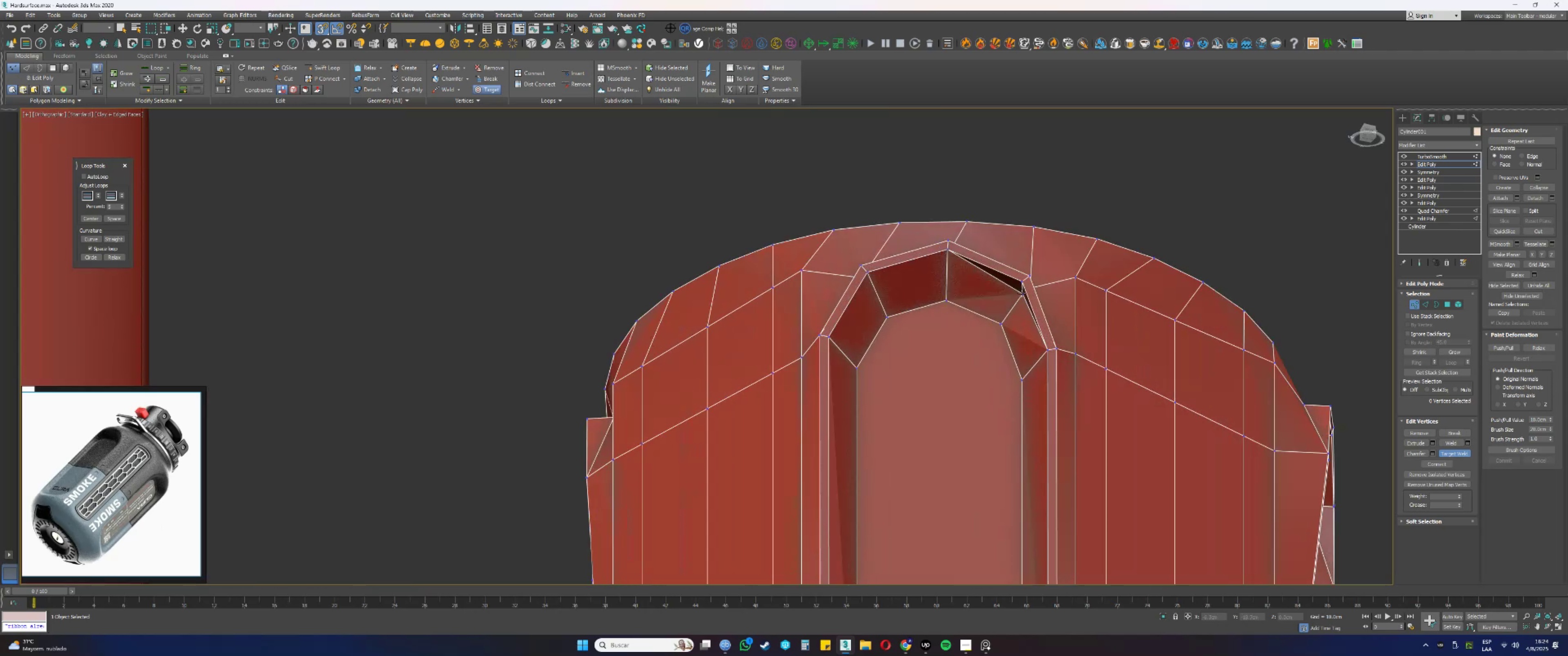 
double_click([1026, 277])
 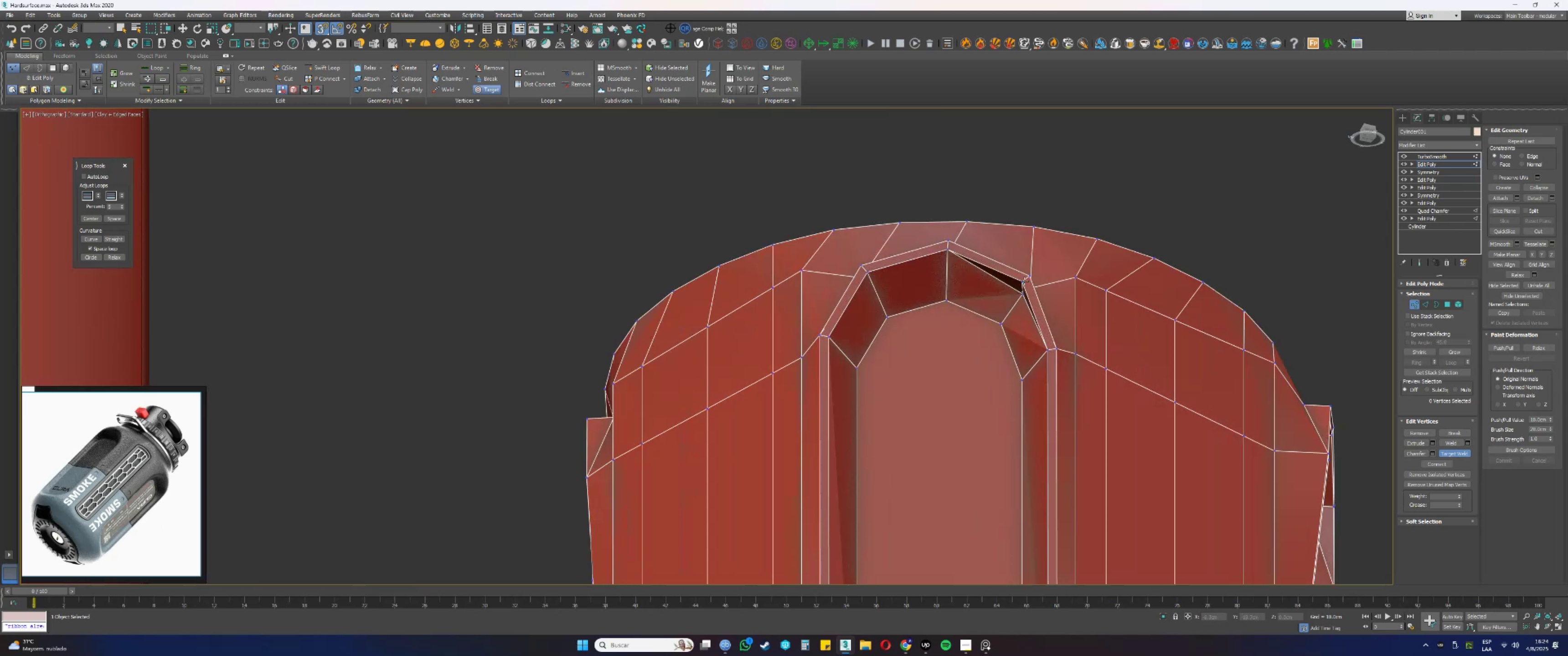 
triple_click([1024, 281])
 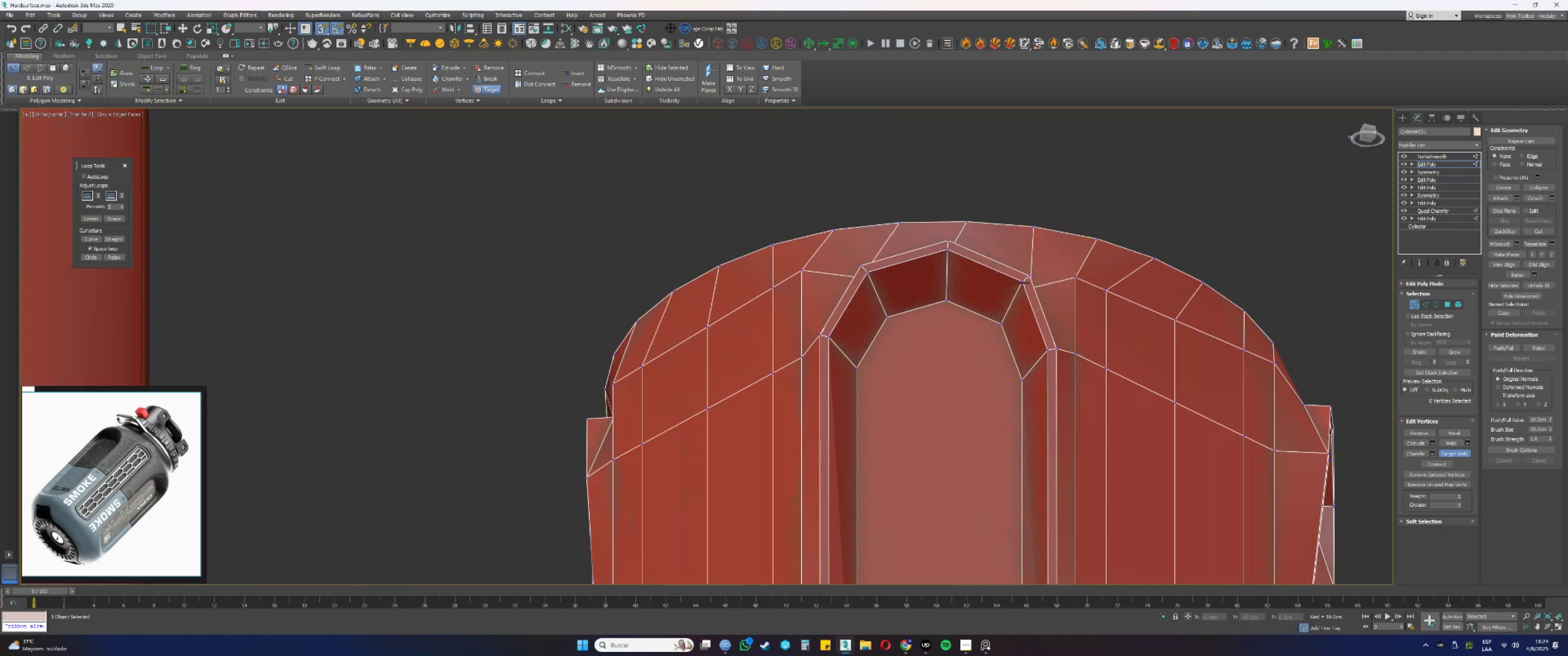 
hold_key(key=AltLeft, duration=0.77)
 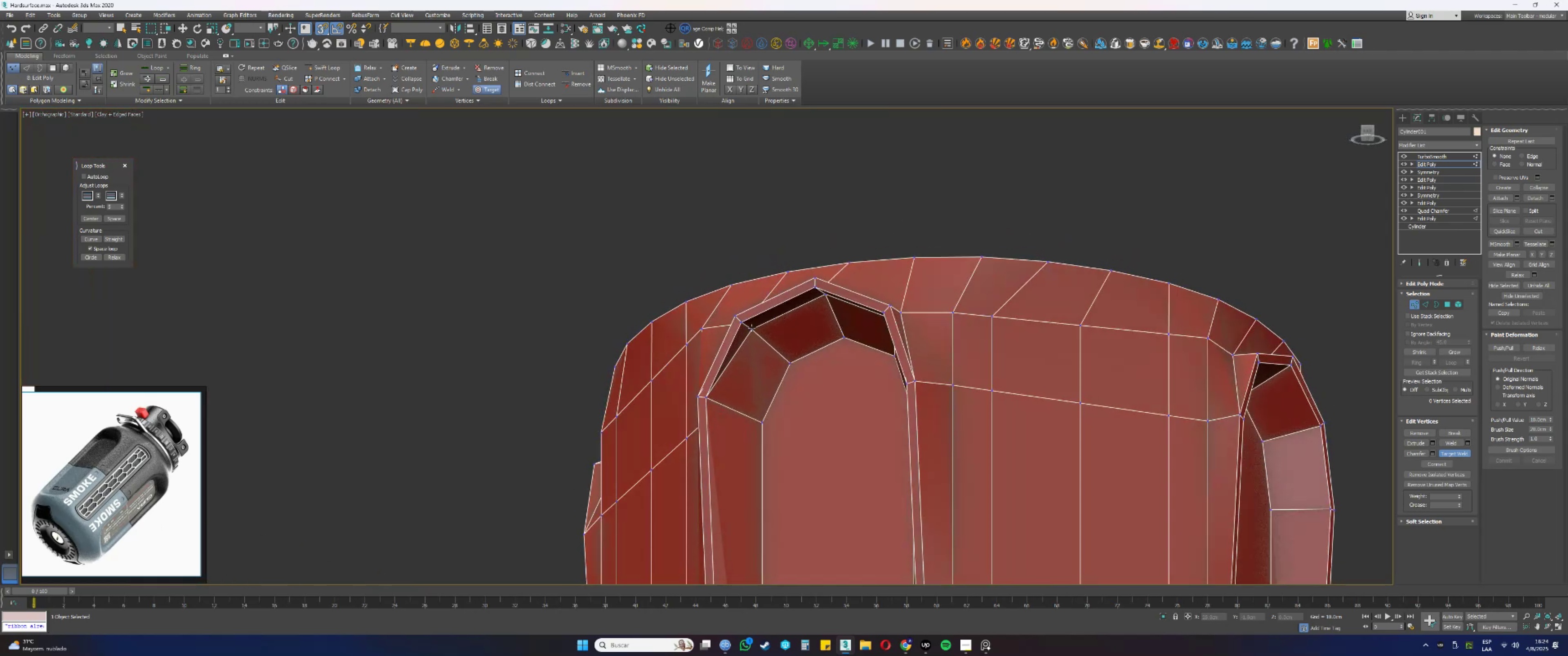 
double_click([742, 322])
 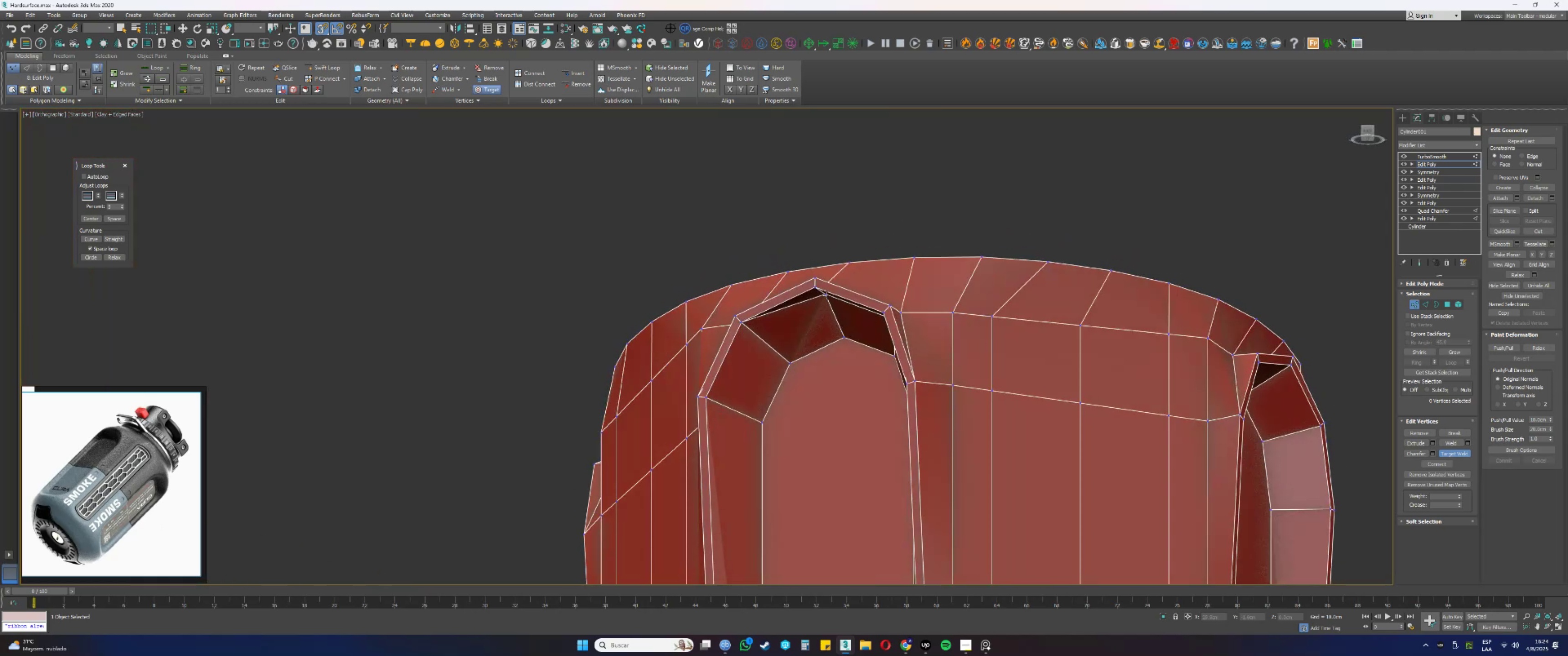 
double_click([815, 289])
 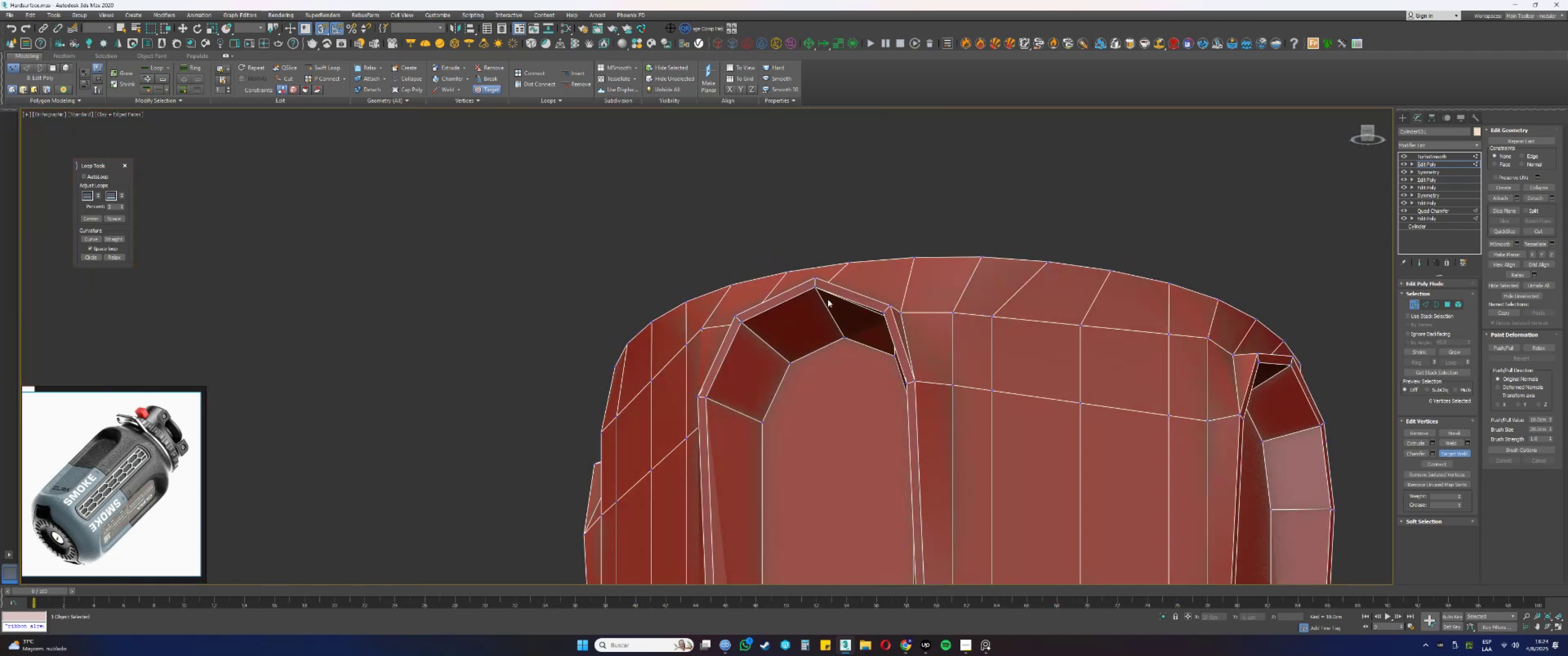 
key(Alt+AltLeft)
 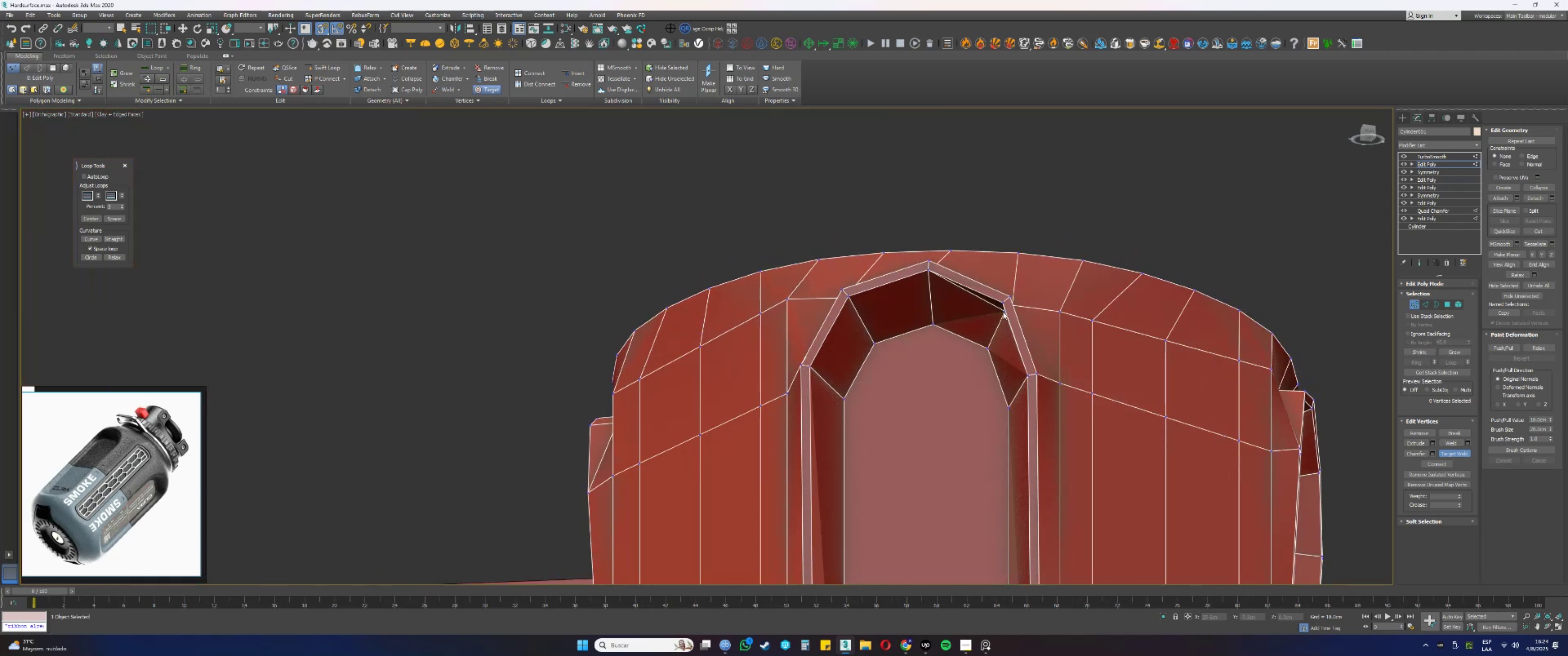 
hold_key(key=AltLeft, duration=0.53)
 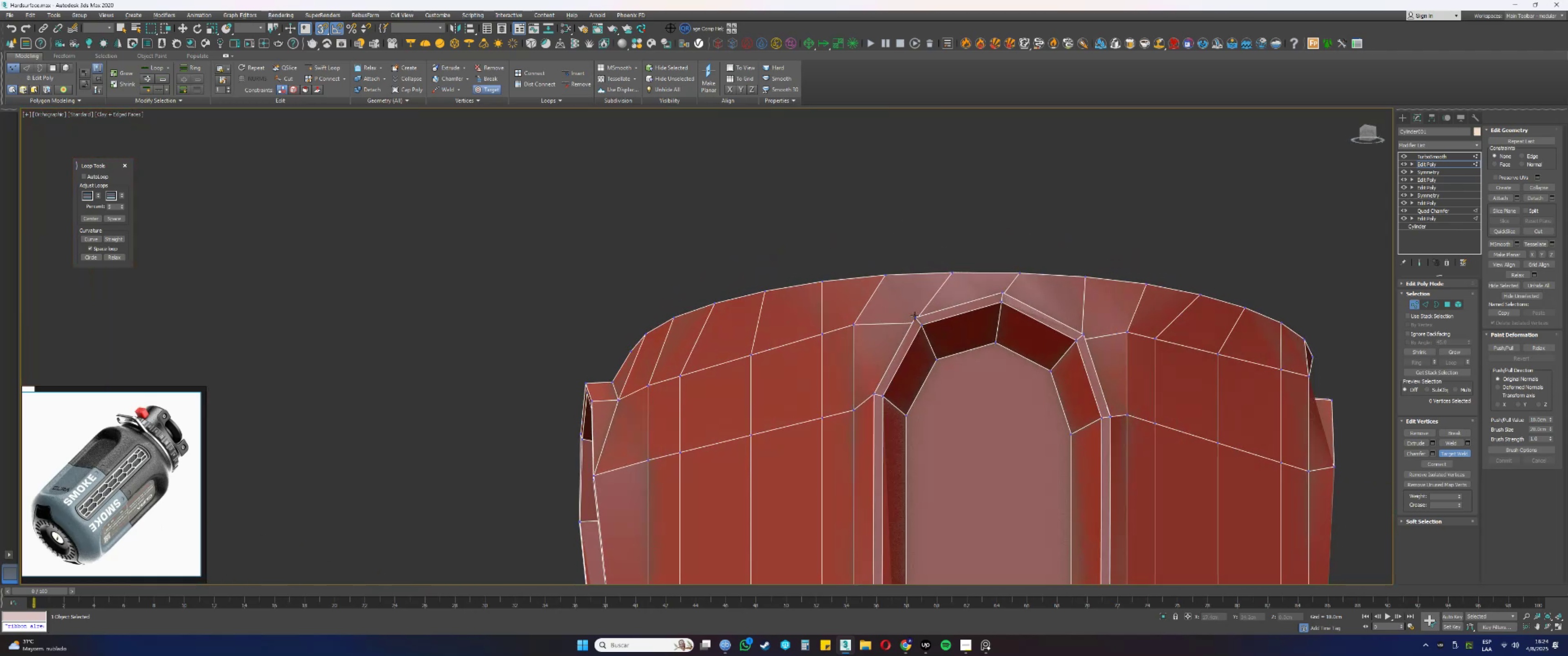 
key(Alt+AltLeft)
 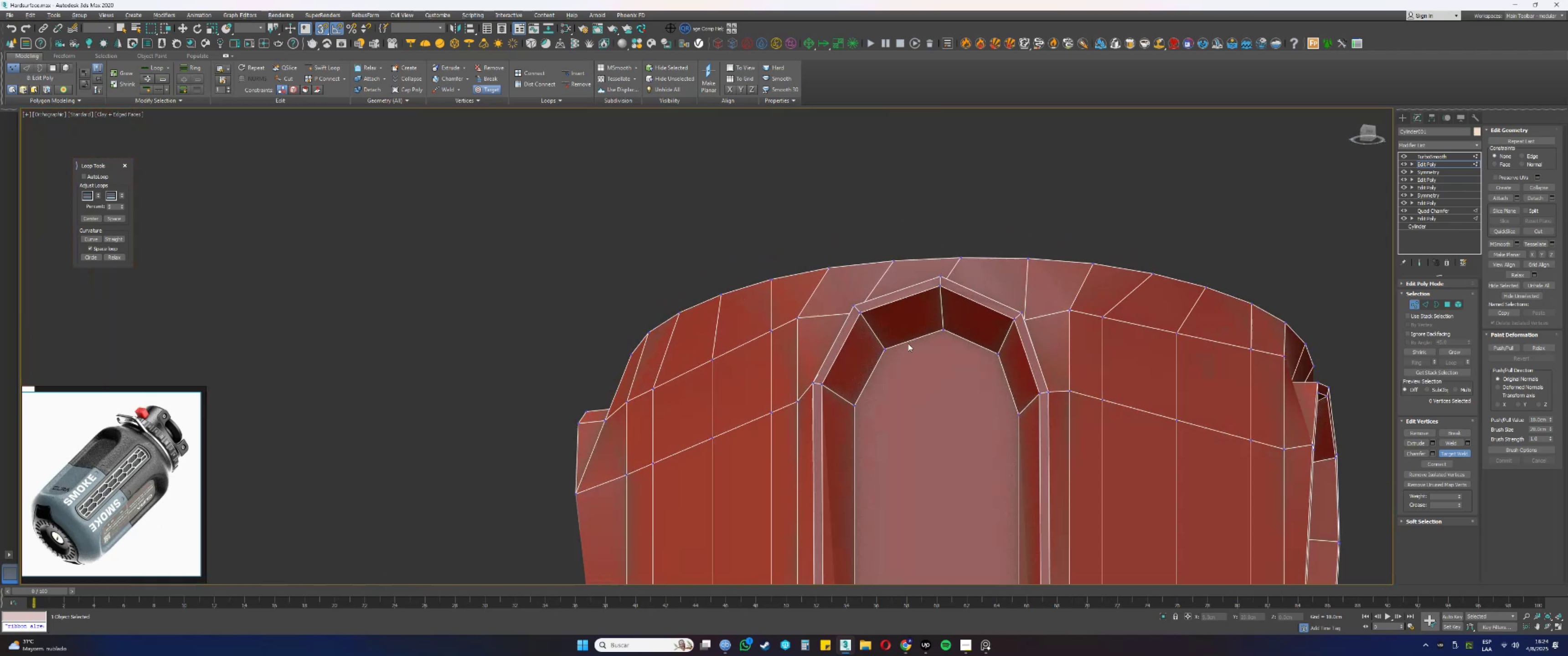 
hold_key(key=AltLeft, duration=0.55)
 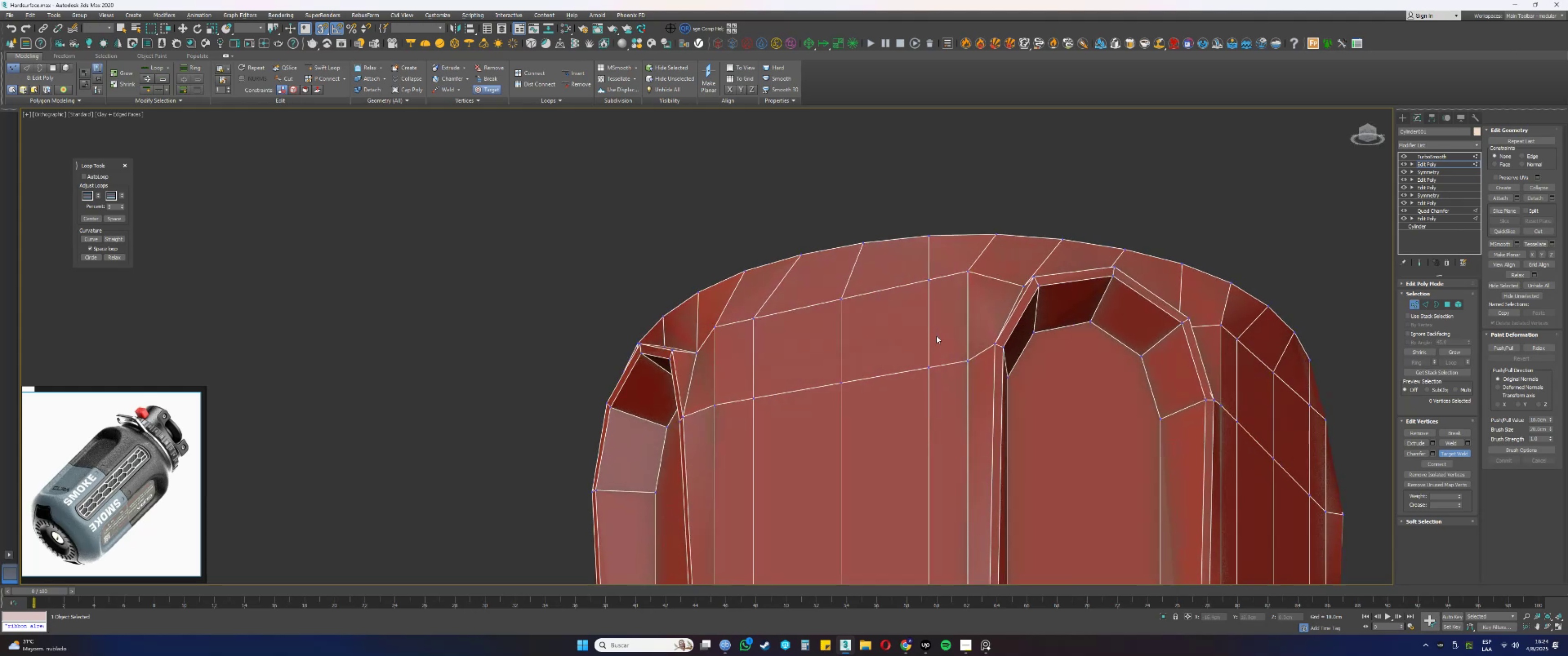 
hold_key(key=AltLeft, duration=0.7)
 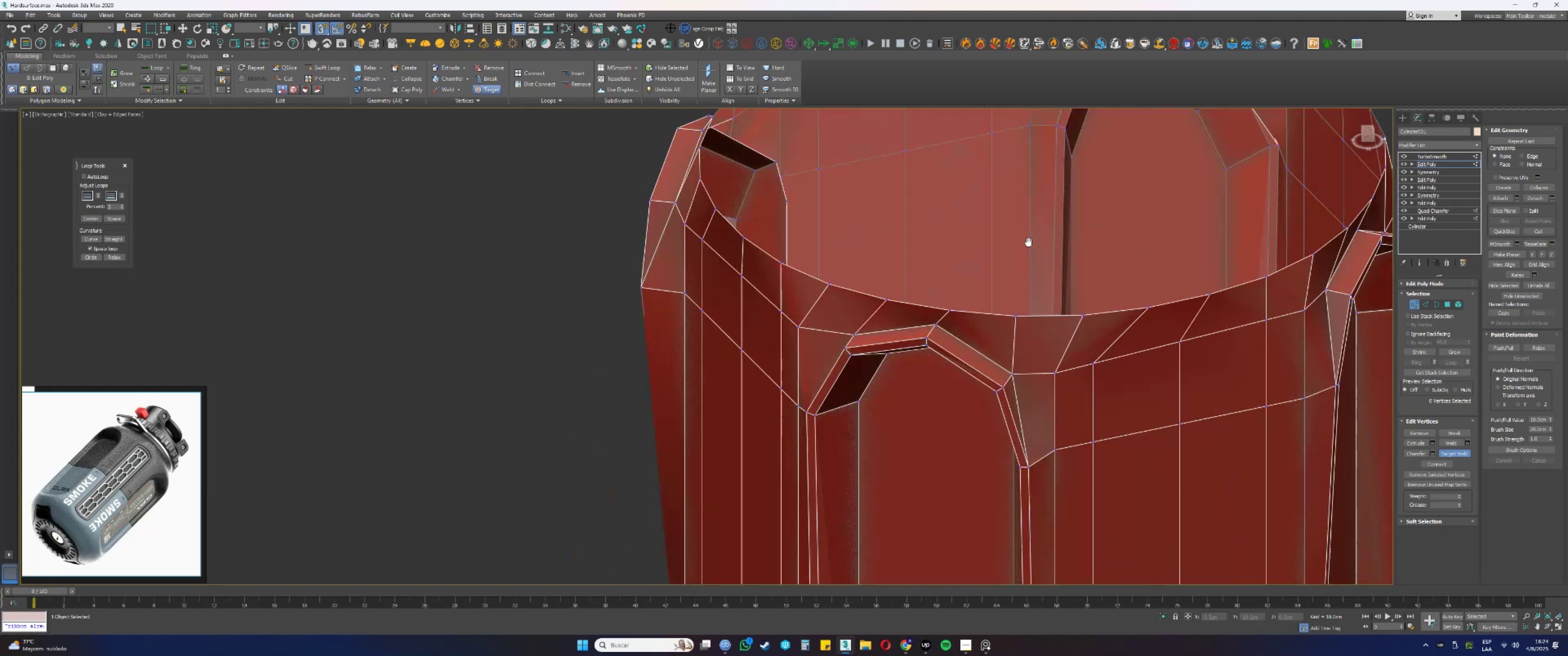 
key(Alt+AltLeft)
 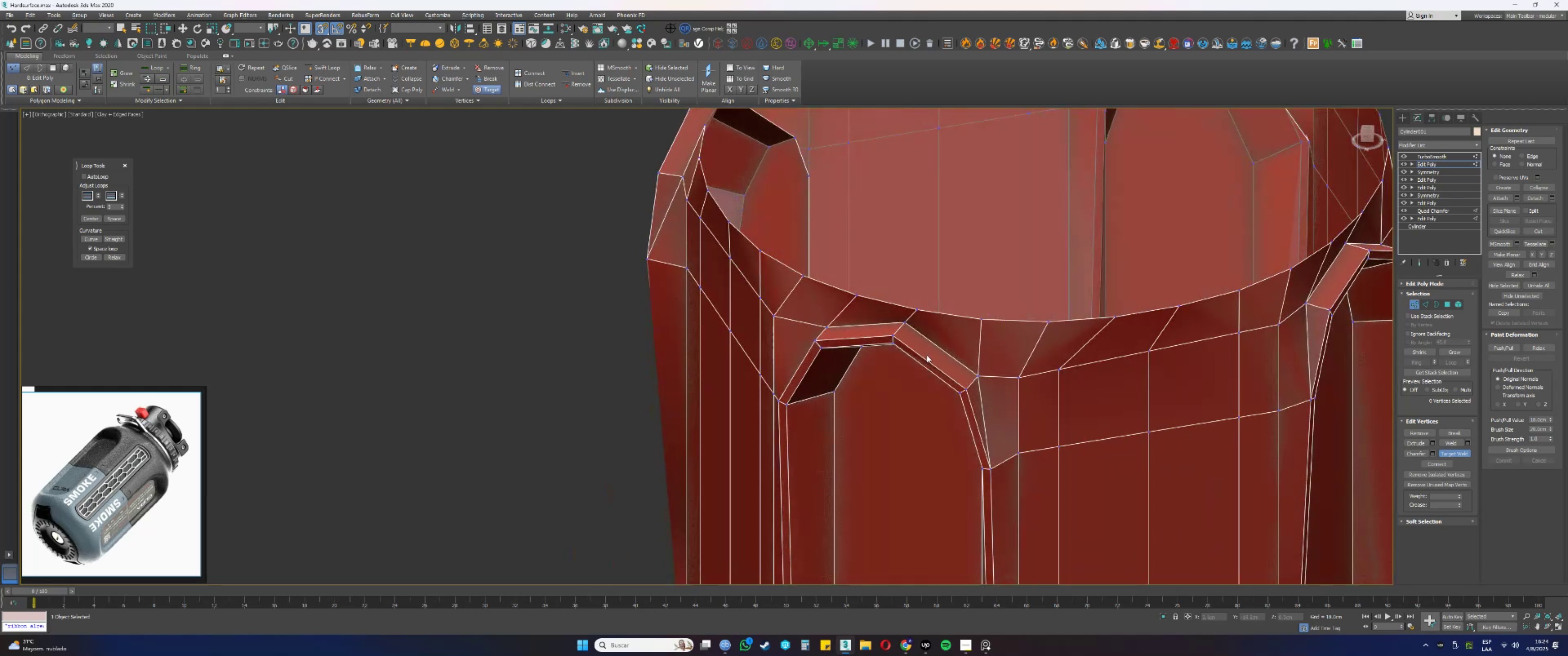 
hold_key(key=AltLeft, duration=0.34)
 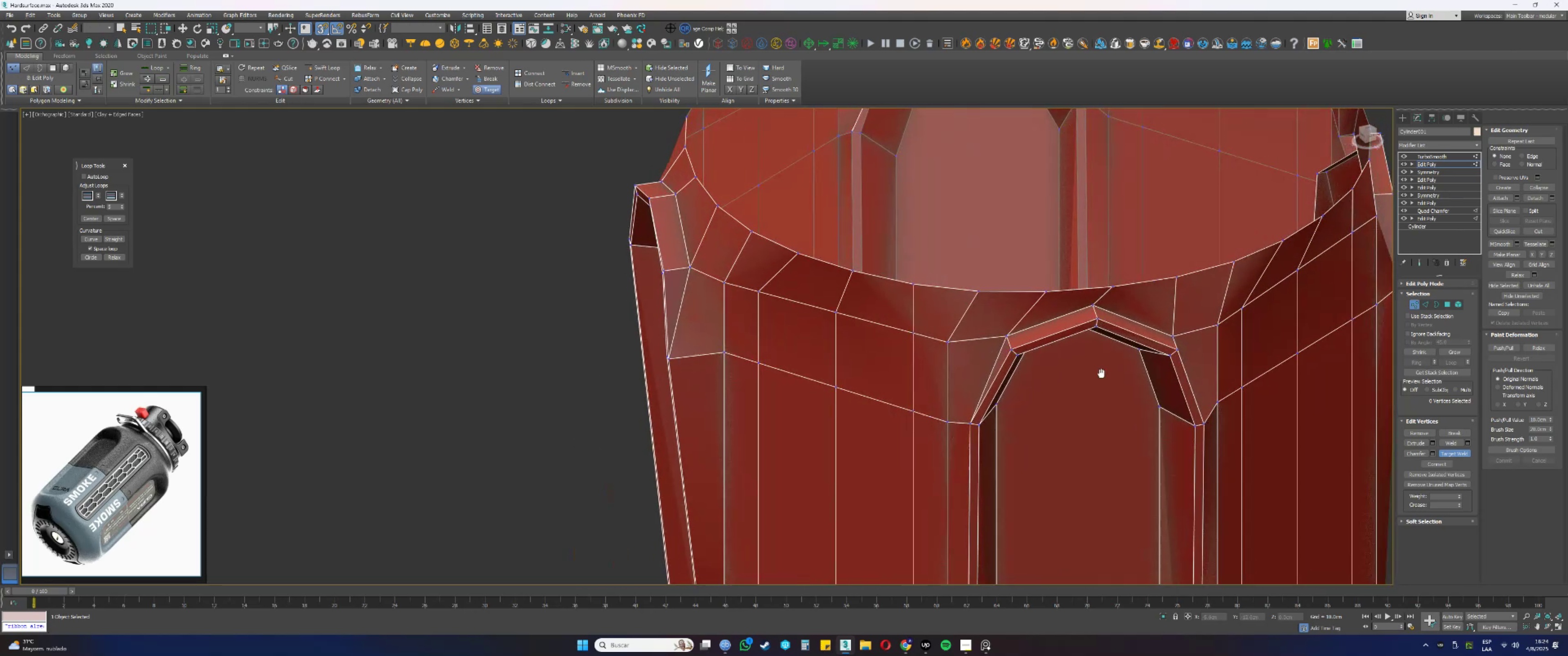 
key(Alt+AltLeft)
 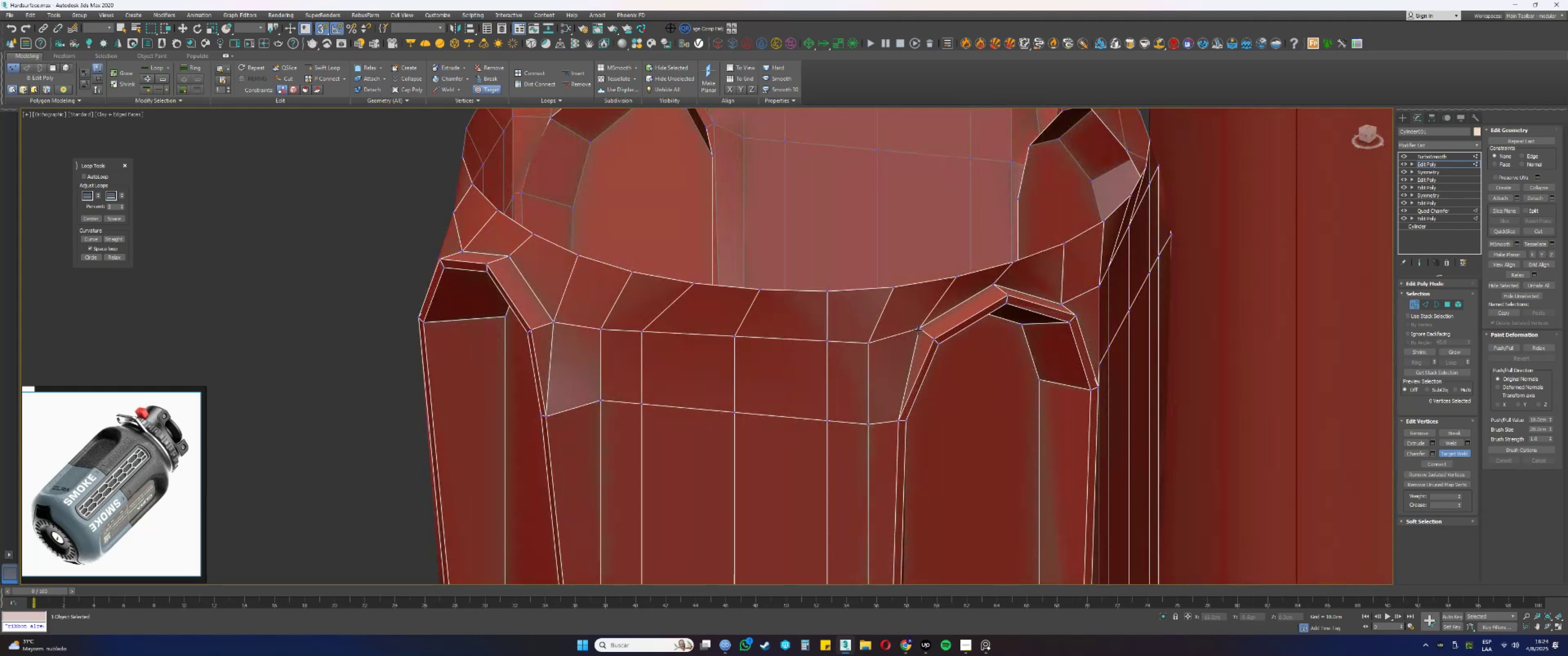 
left_click([920, 328])
 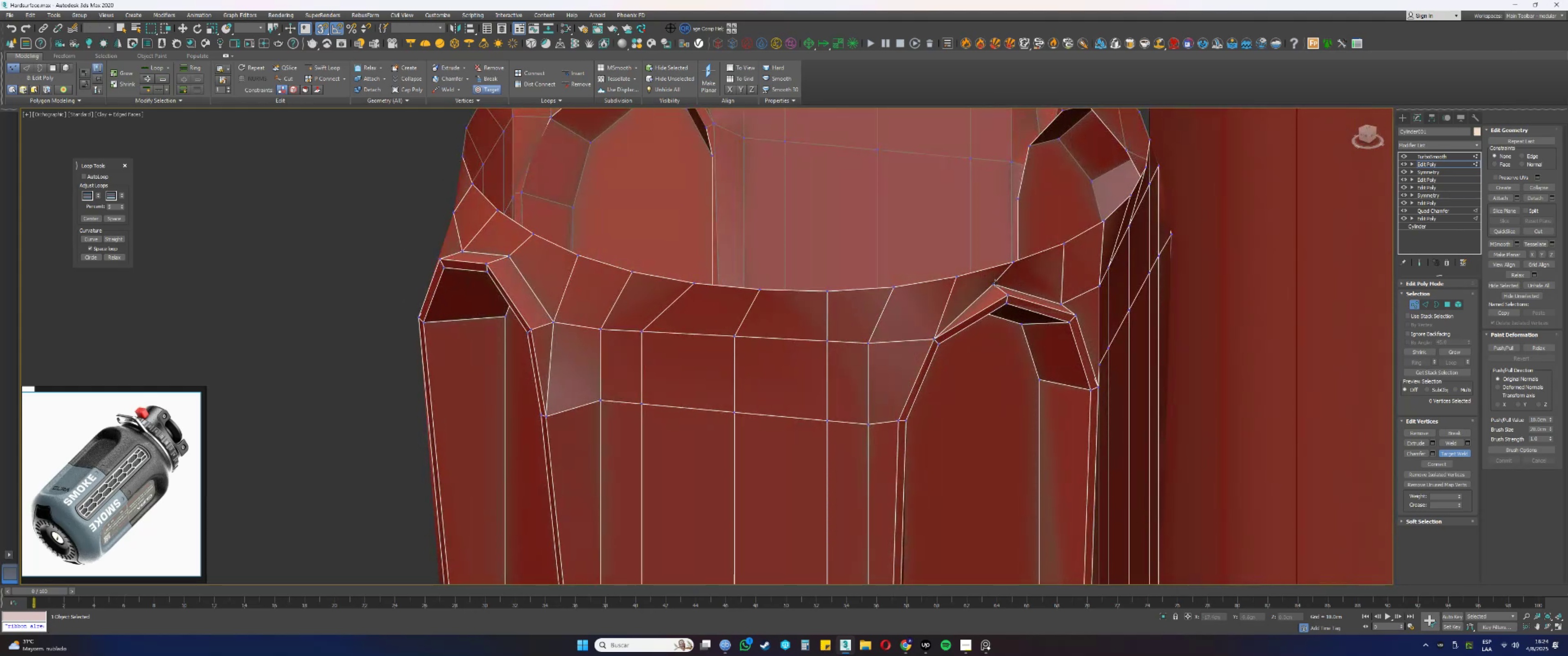 
left_click([995, 282])
 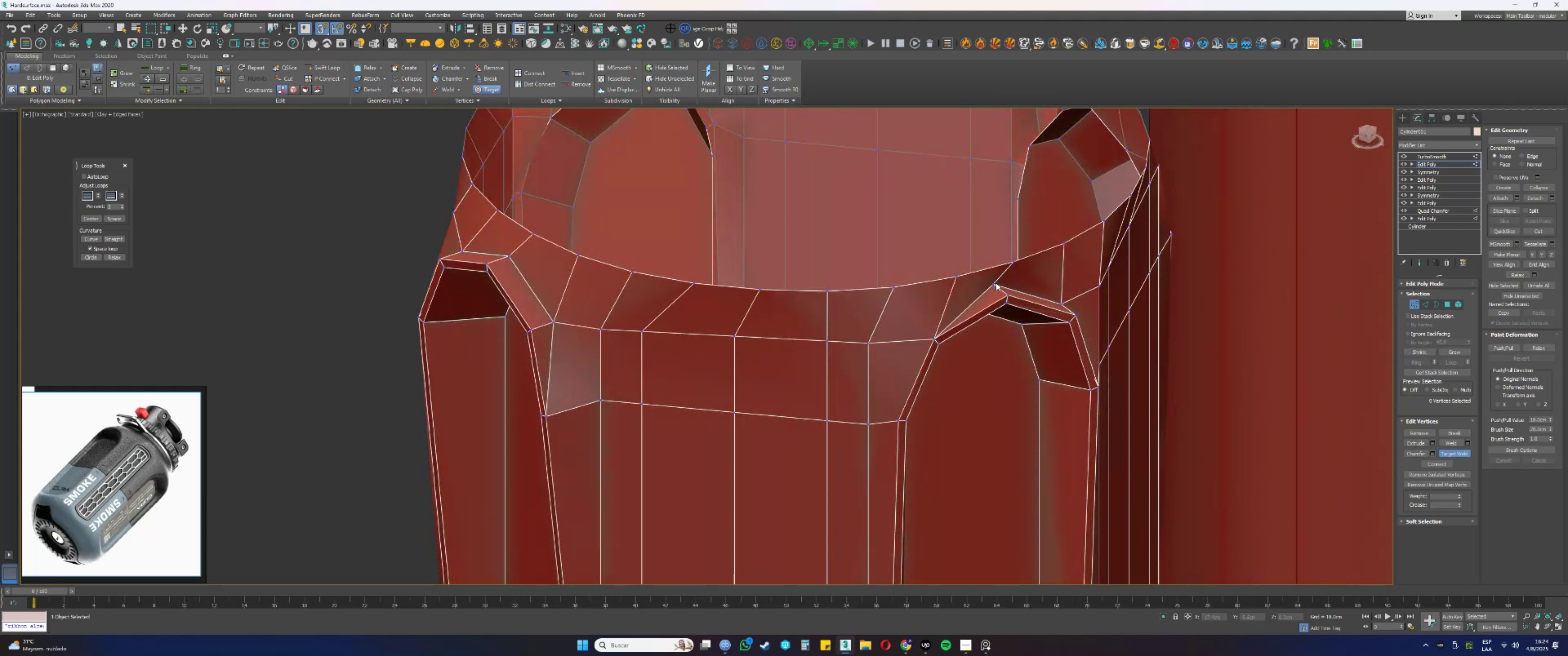 
hold_key(key=AltLeft, duration=0.4)
 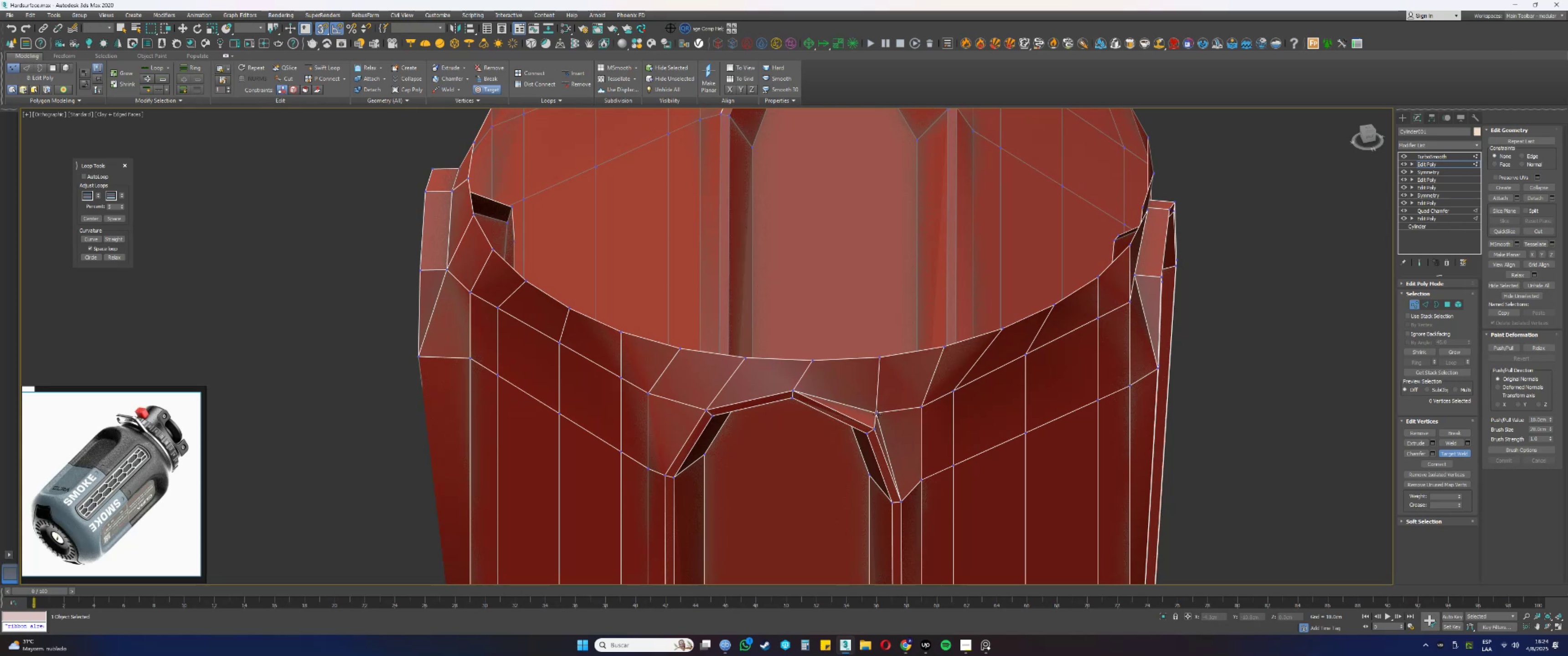 
double_click([874, 428])
 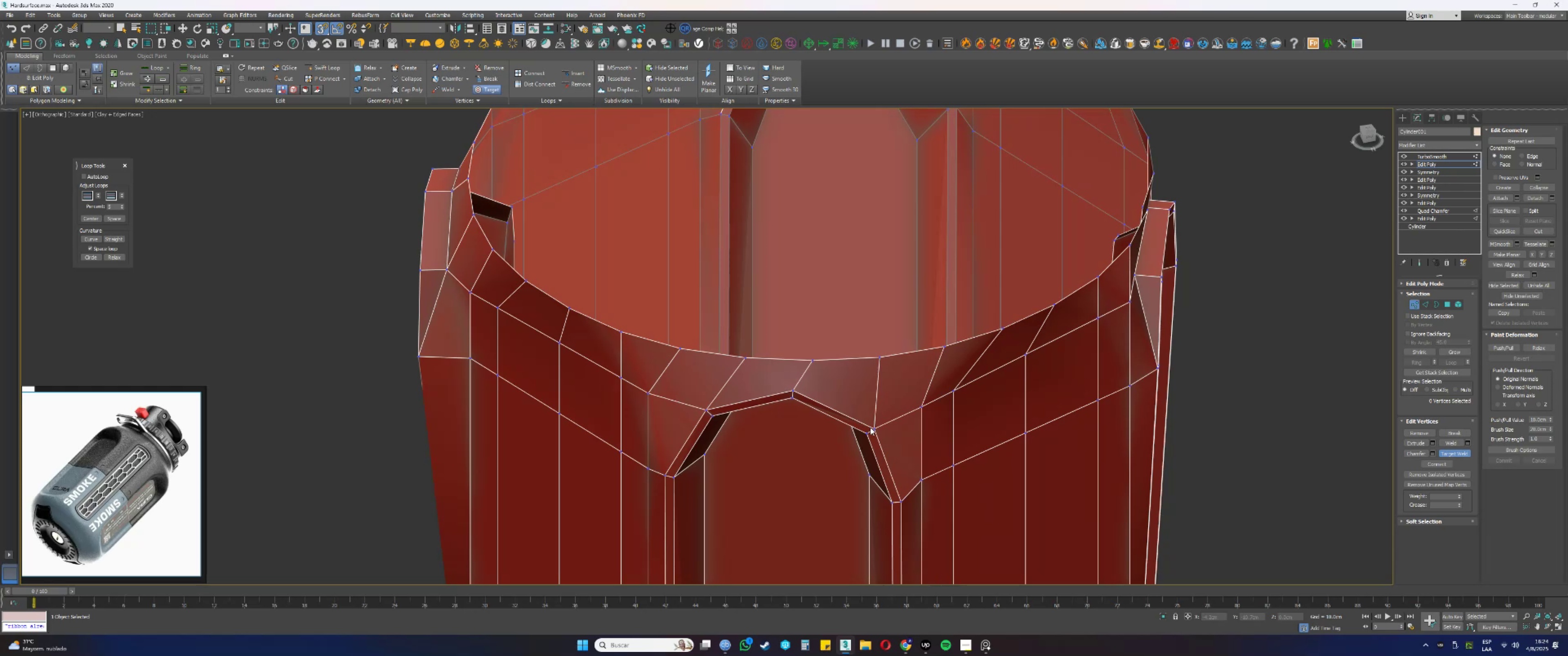 
wait(26.09)
 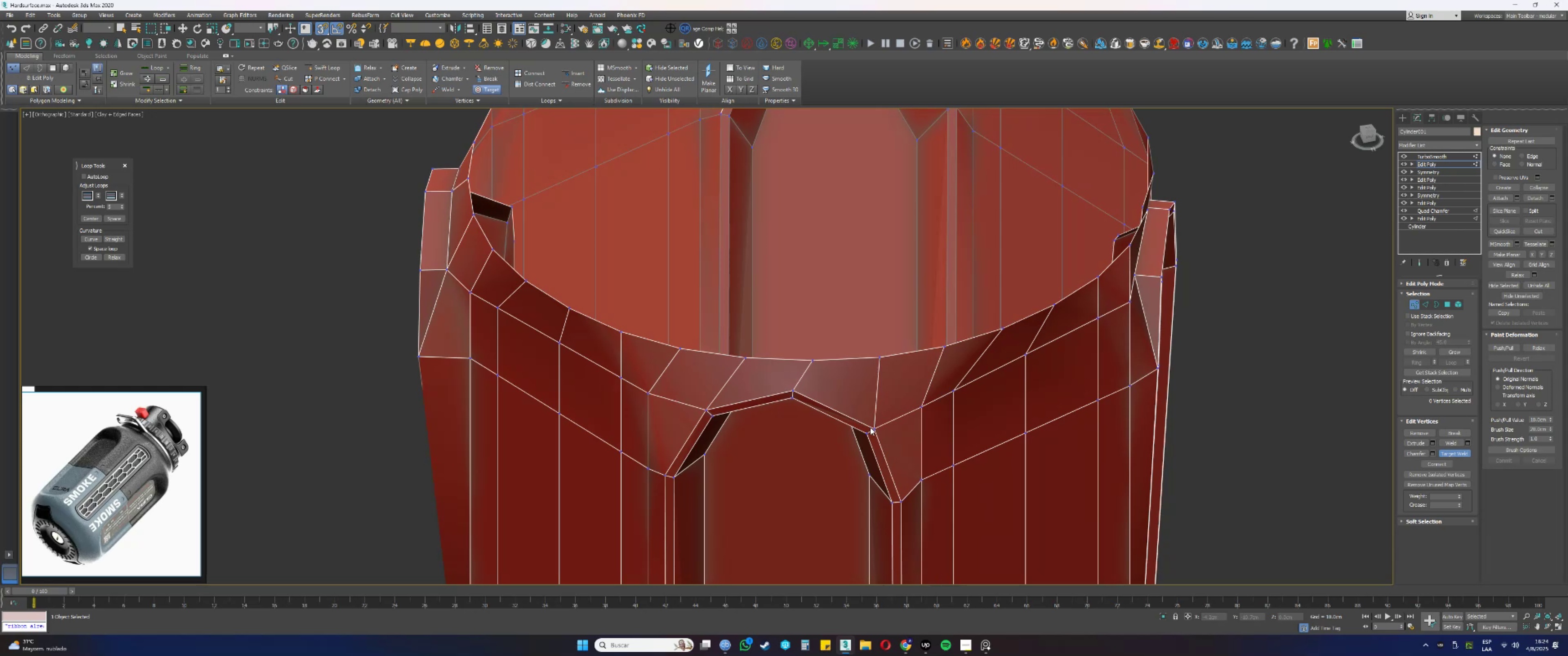 
key(1)
 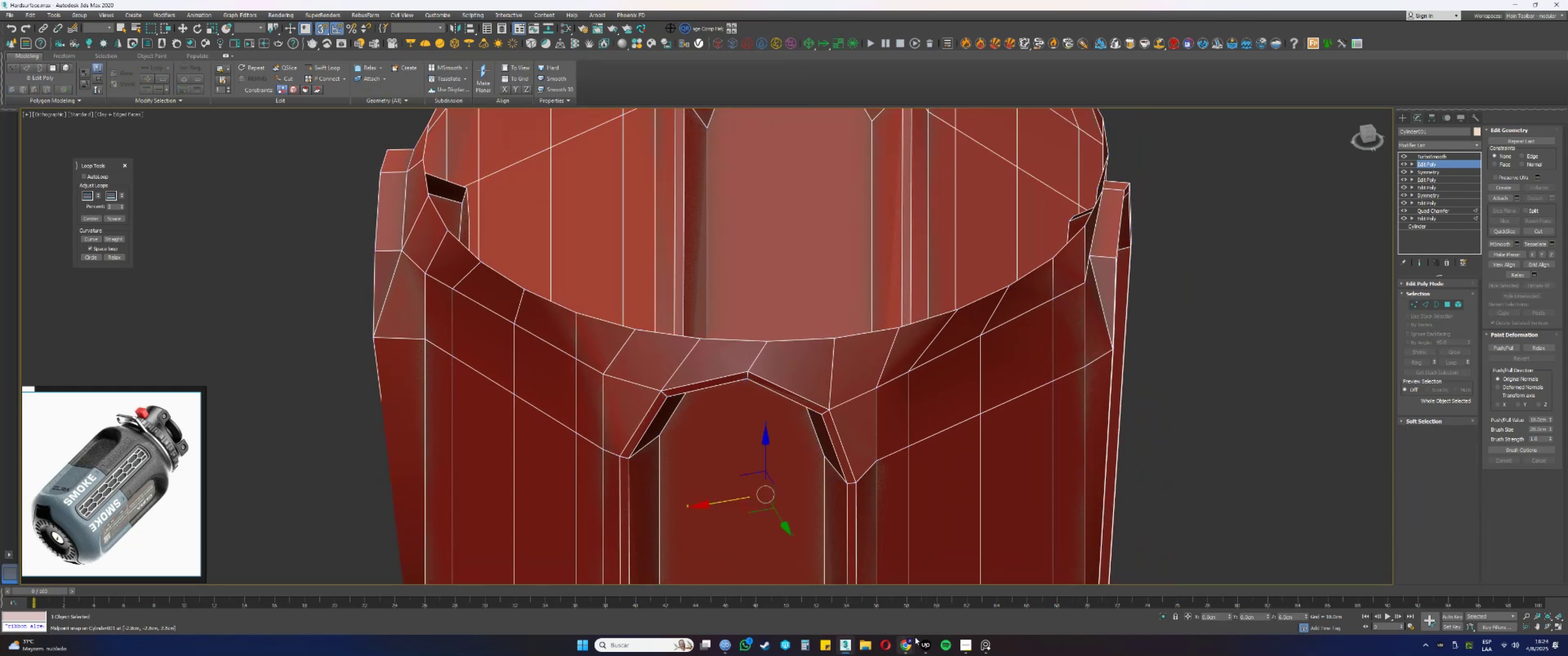 
left_click([922, 641])
 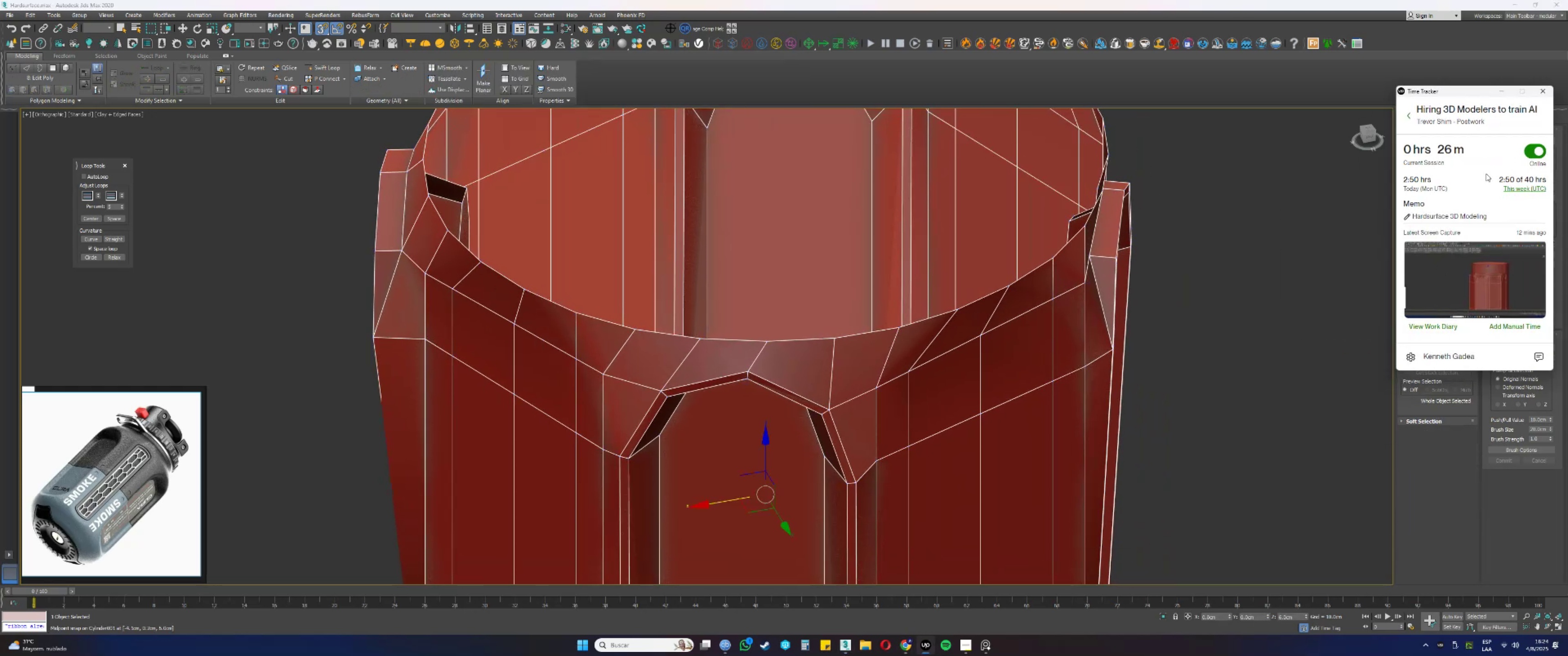 